 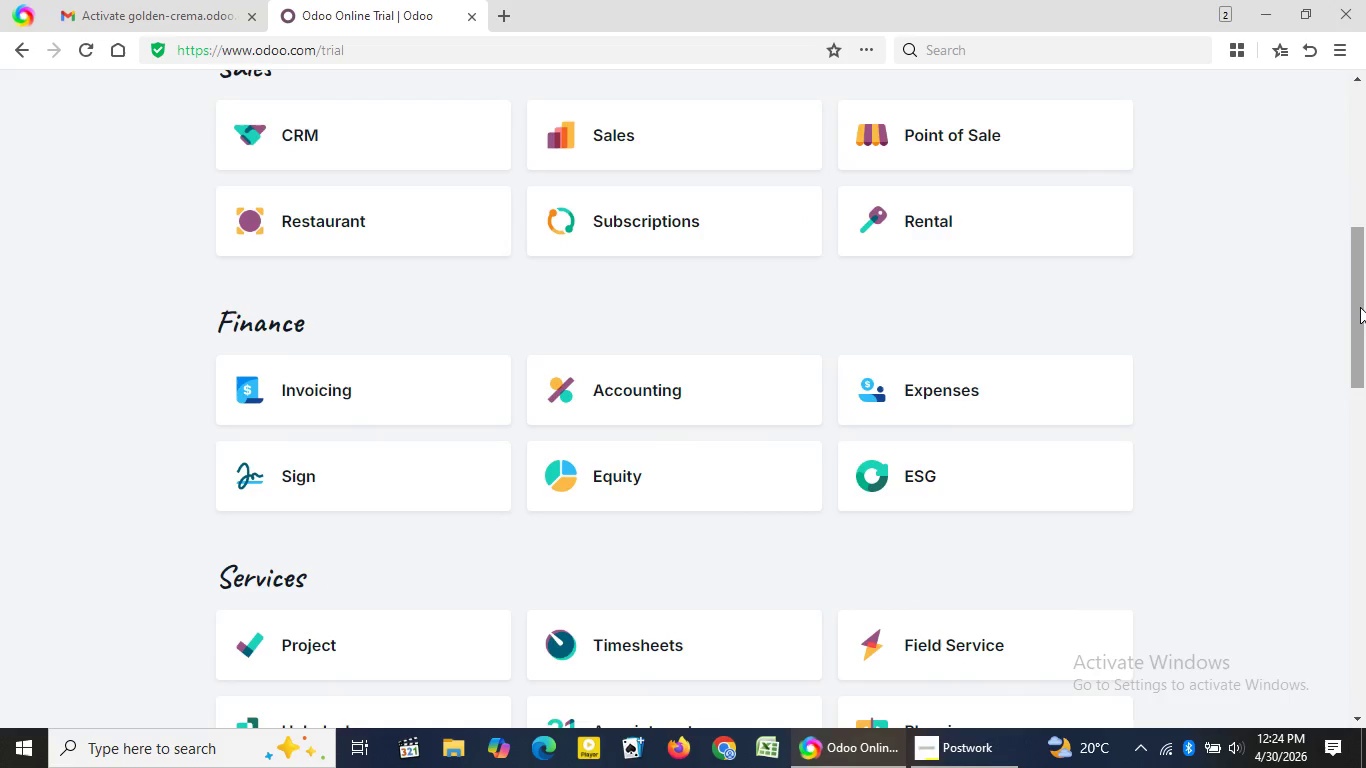 
left_click([1358, 432])
 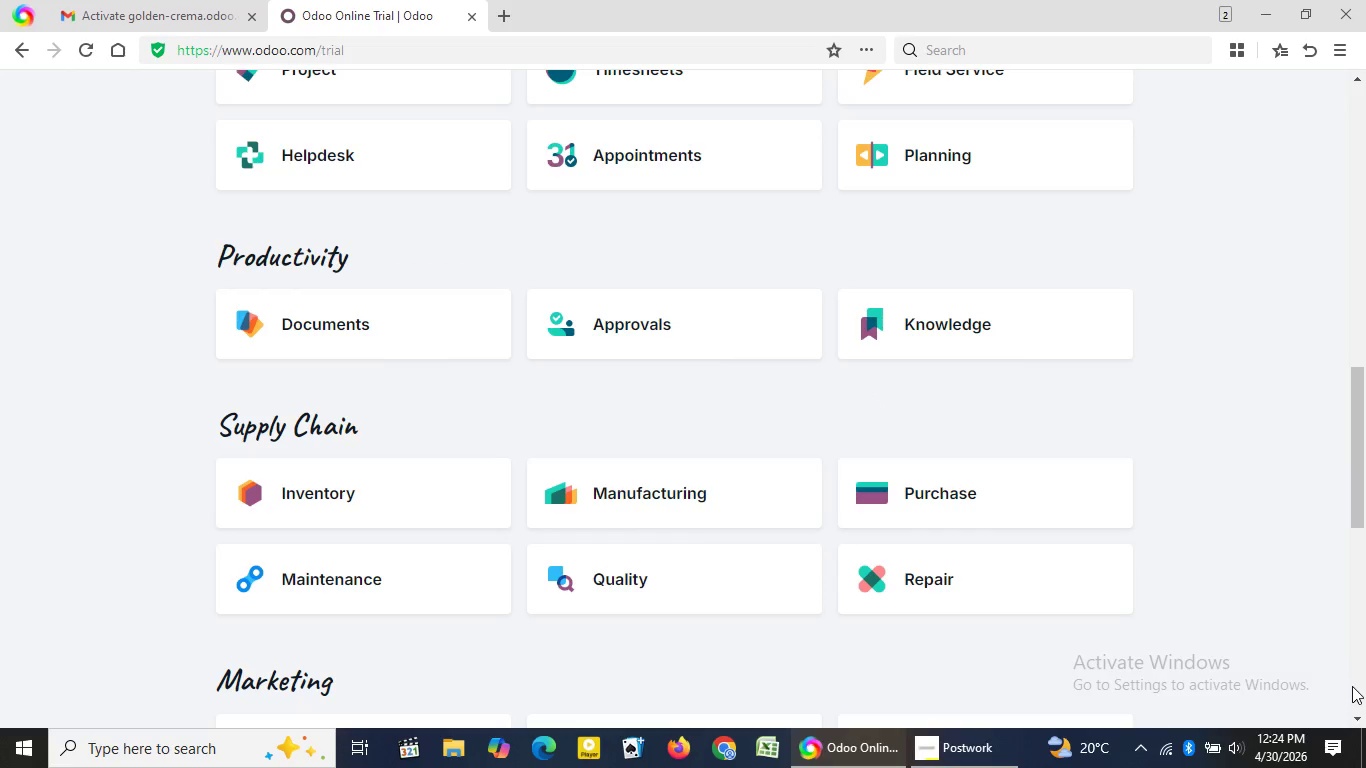 
wait(7.22)
 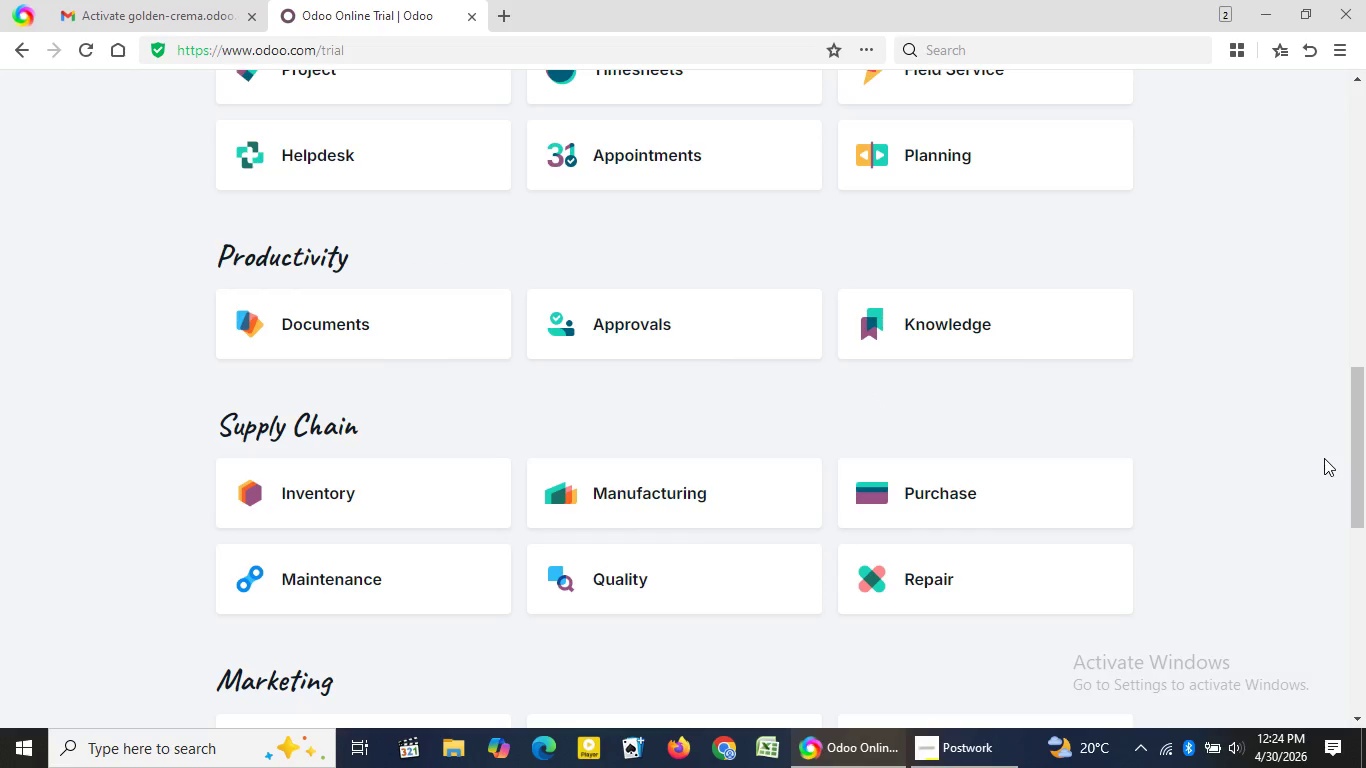 
left_click([1355, 712])
 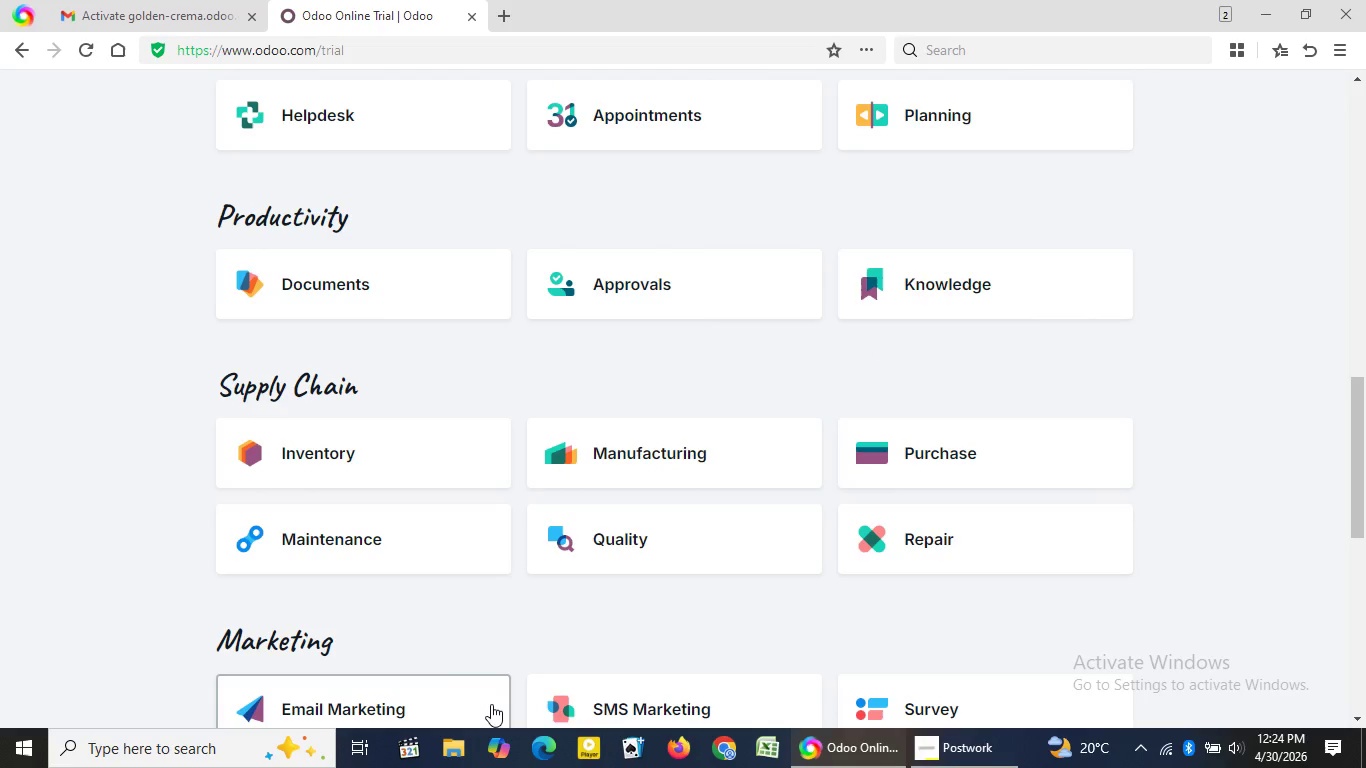 
left_click([491, 704])
 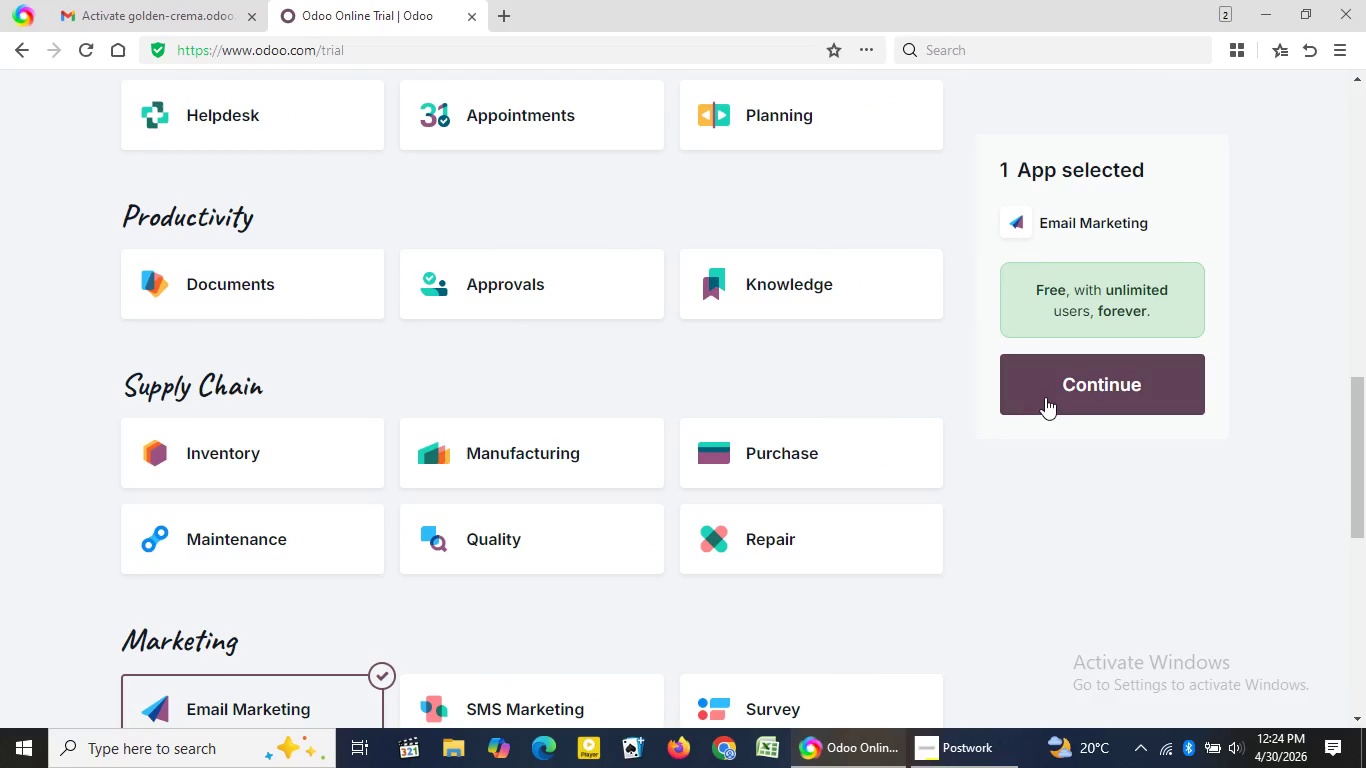 
left_click([1045, 397])
 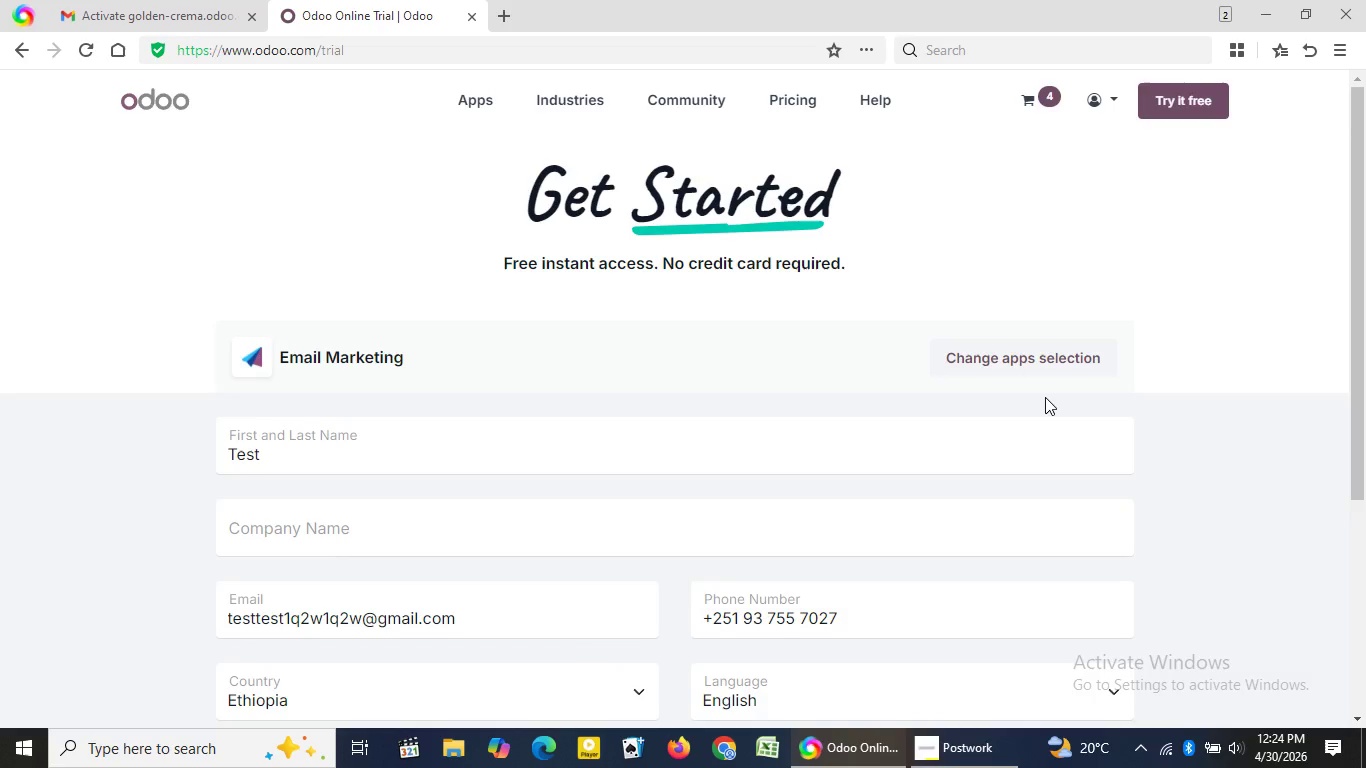 
wait(14.51)
 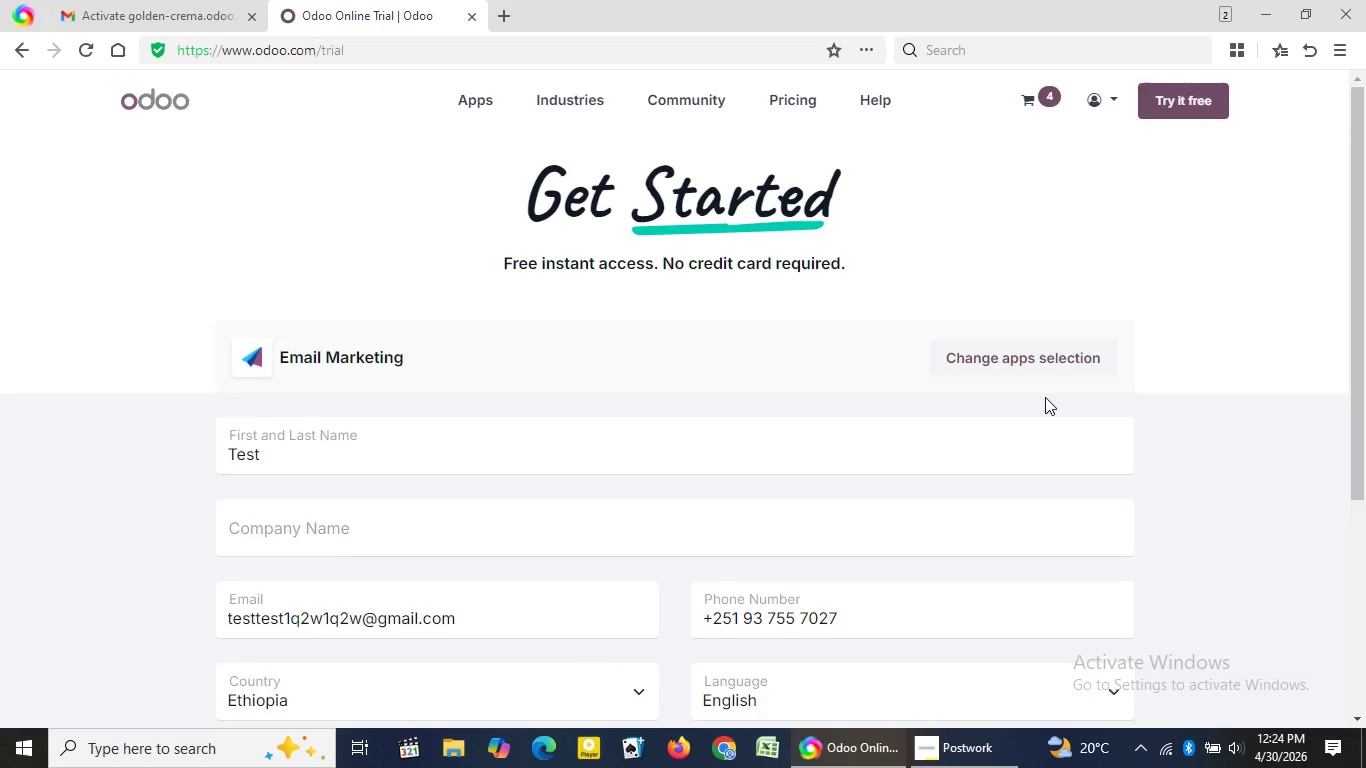 
left_click([690, 550])
 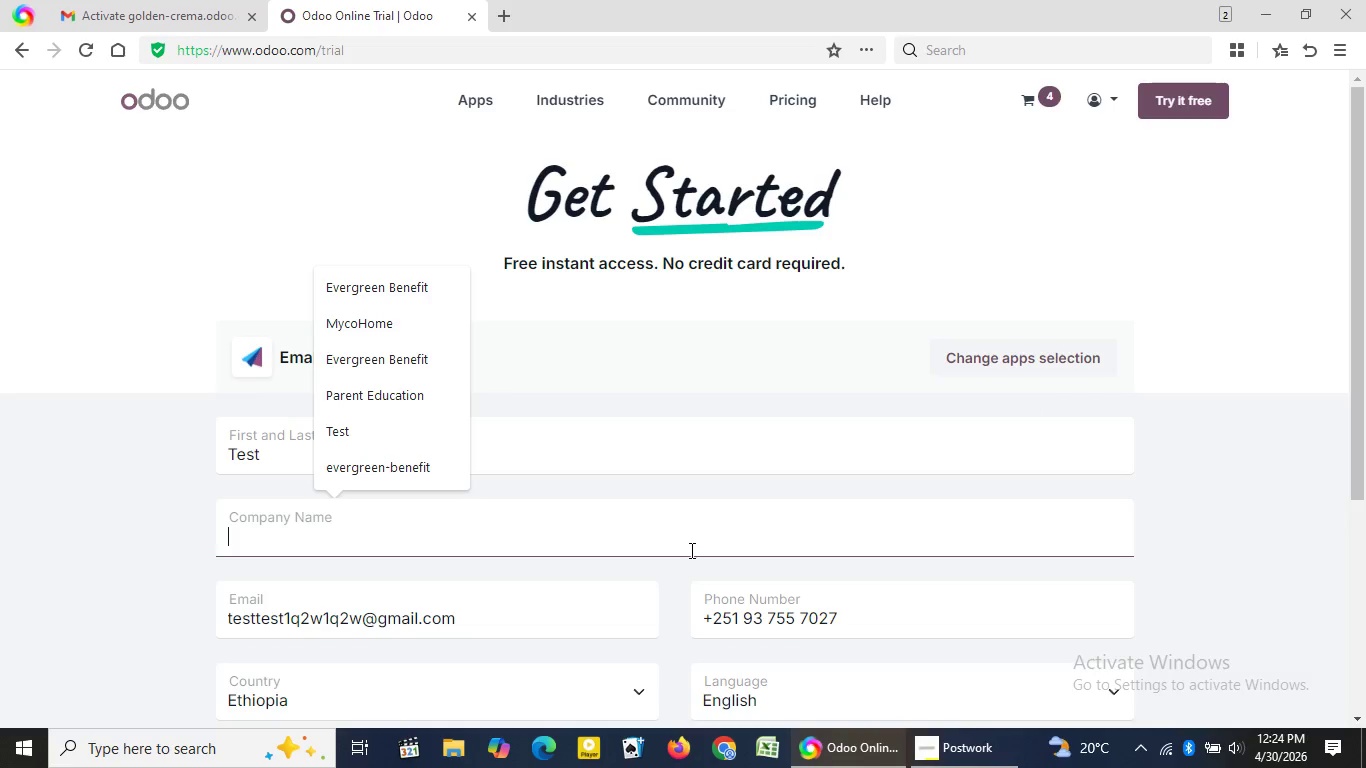 
key(Control+V)
 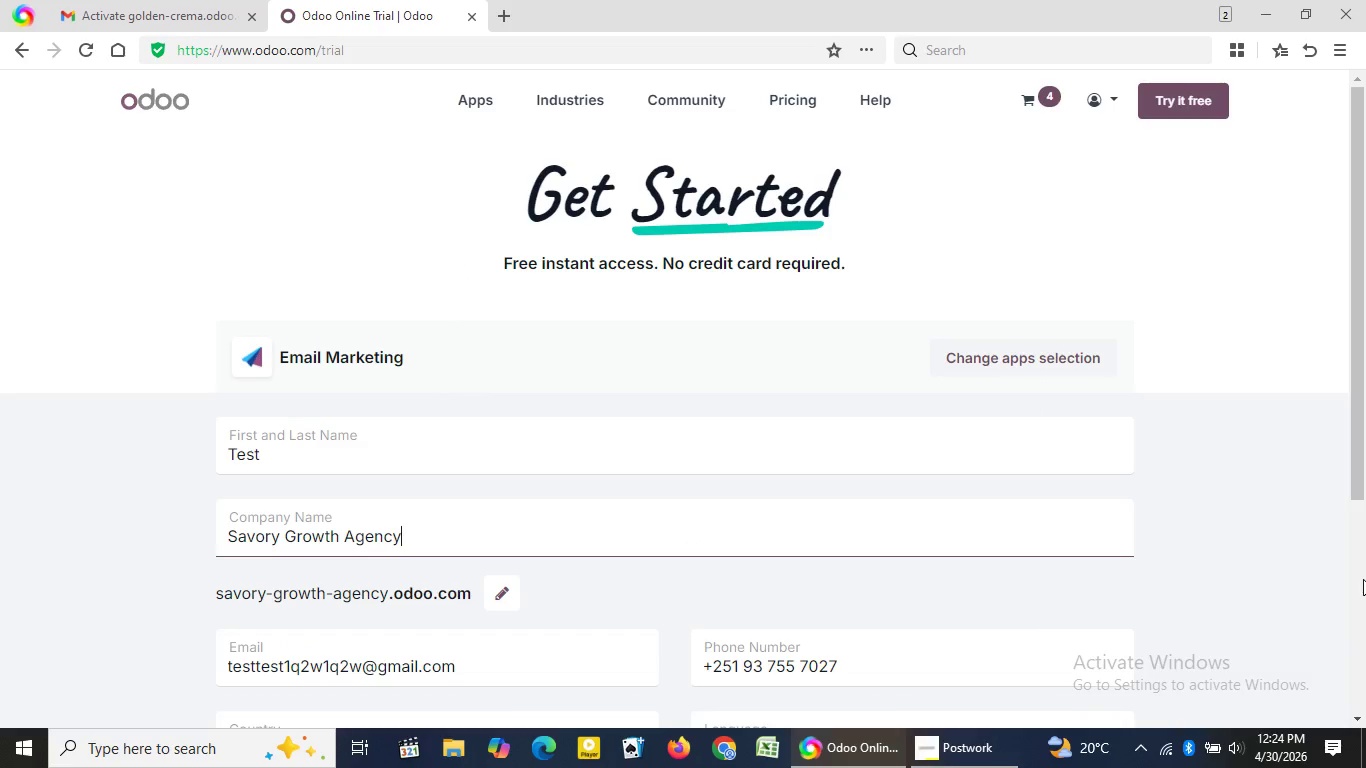 
left_click([1363, 579])
 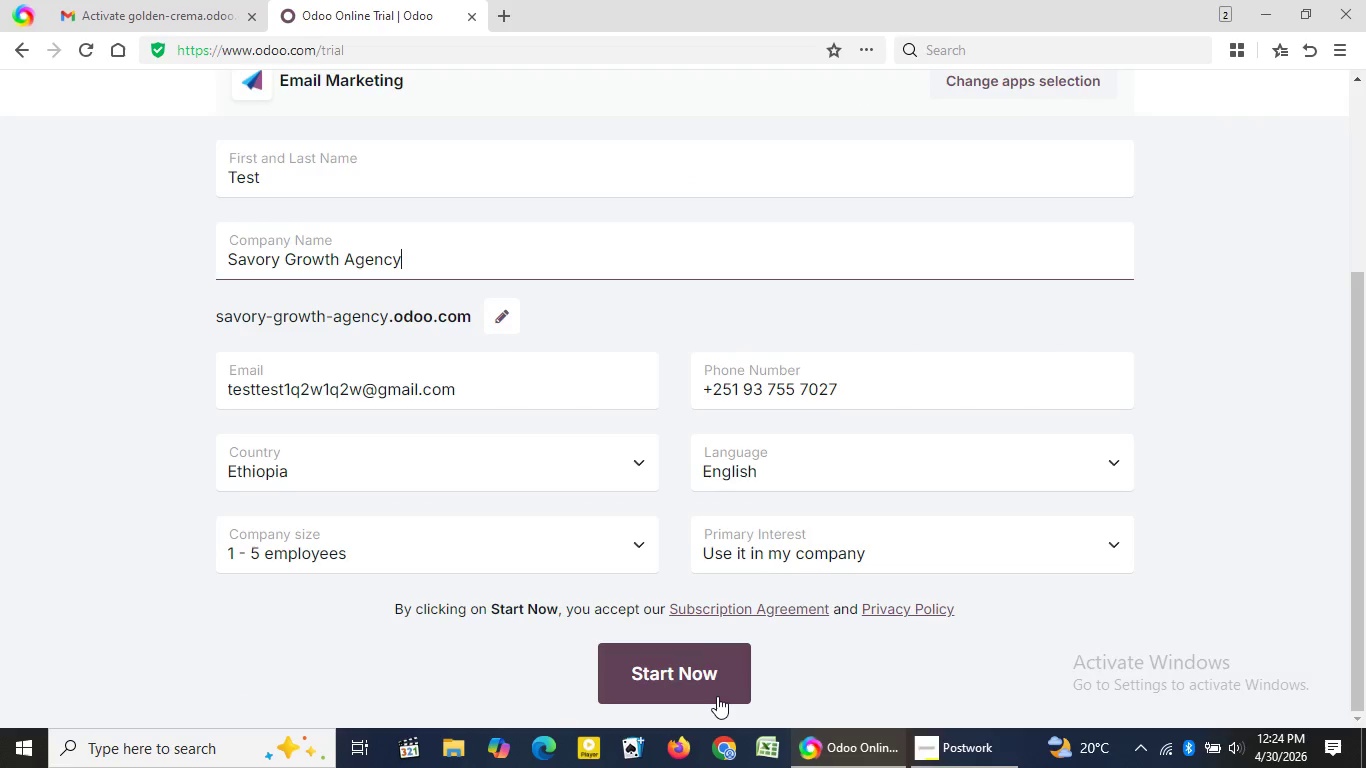 
left_click([717, 697])
 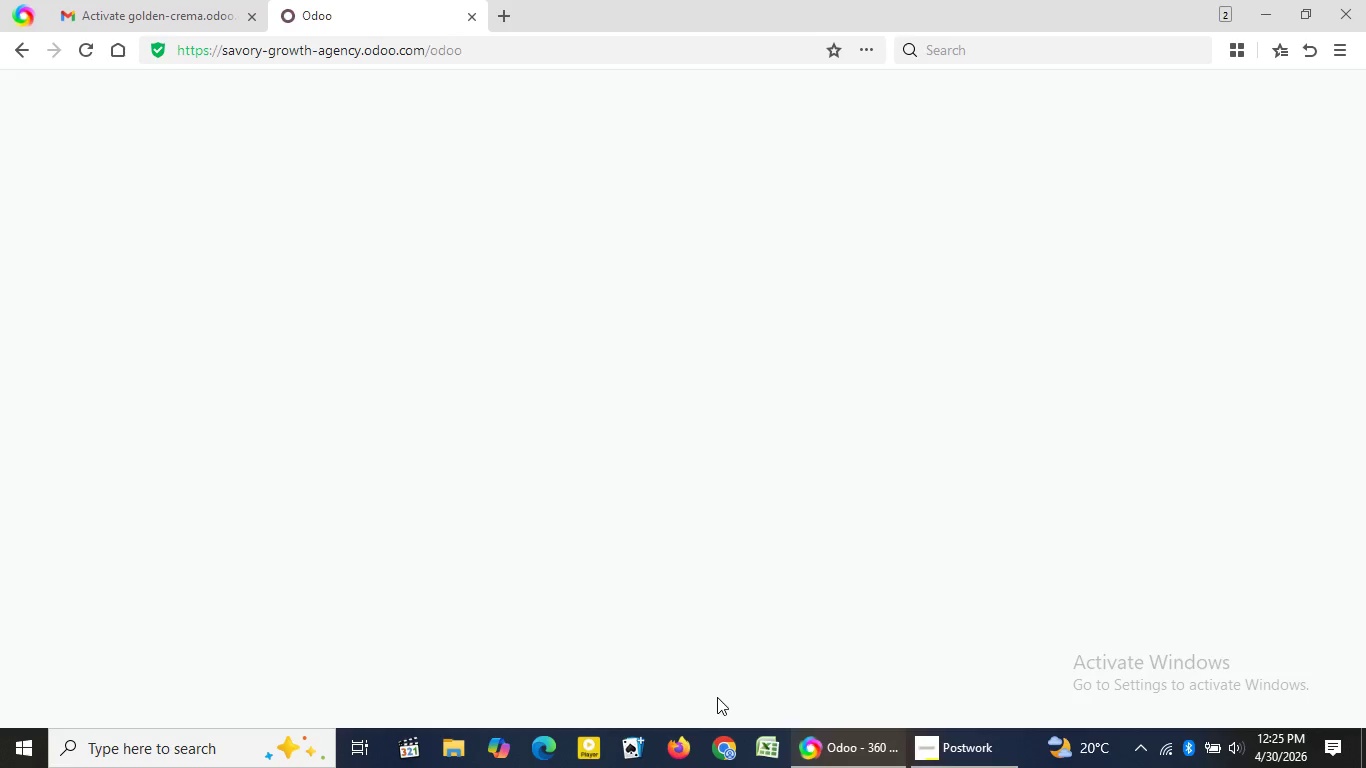 
wait(31.67)
 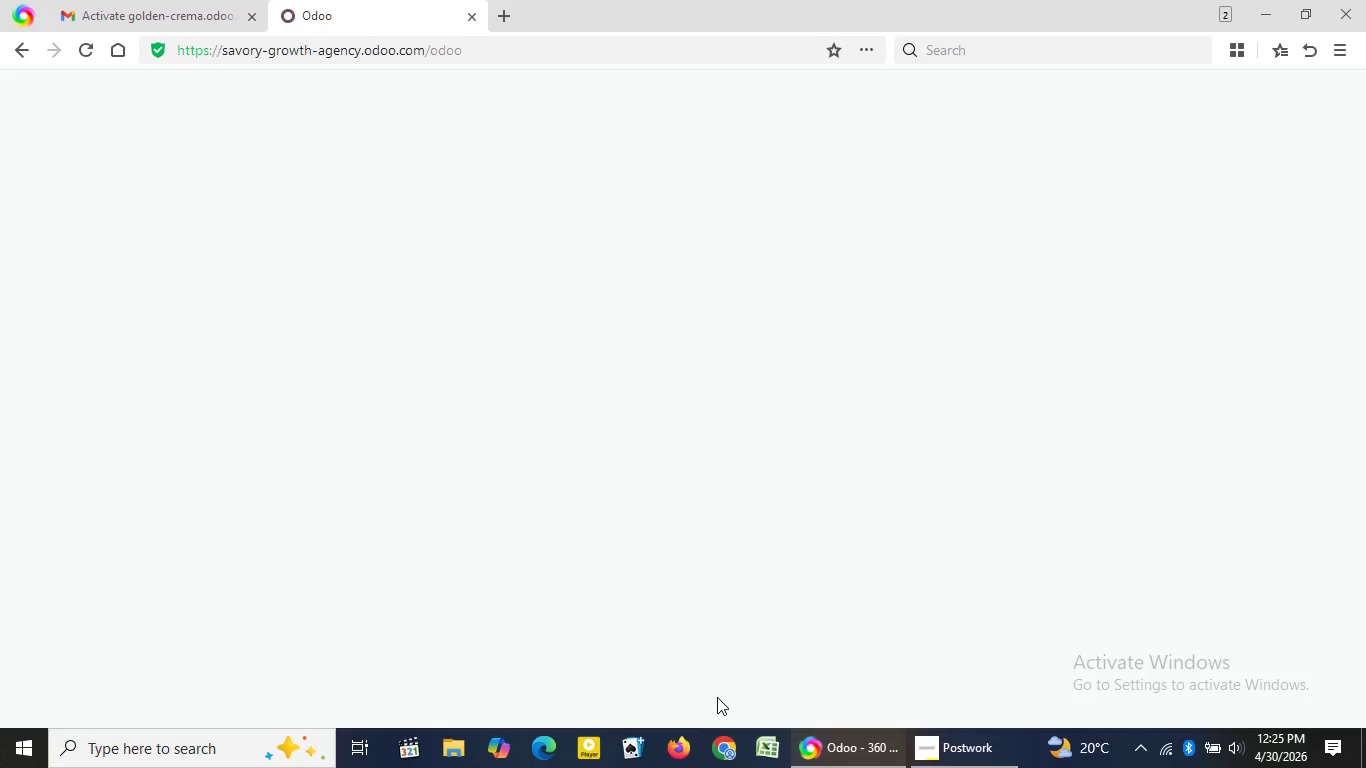 
left_click([89, 0])
 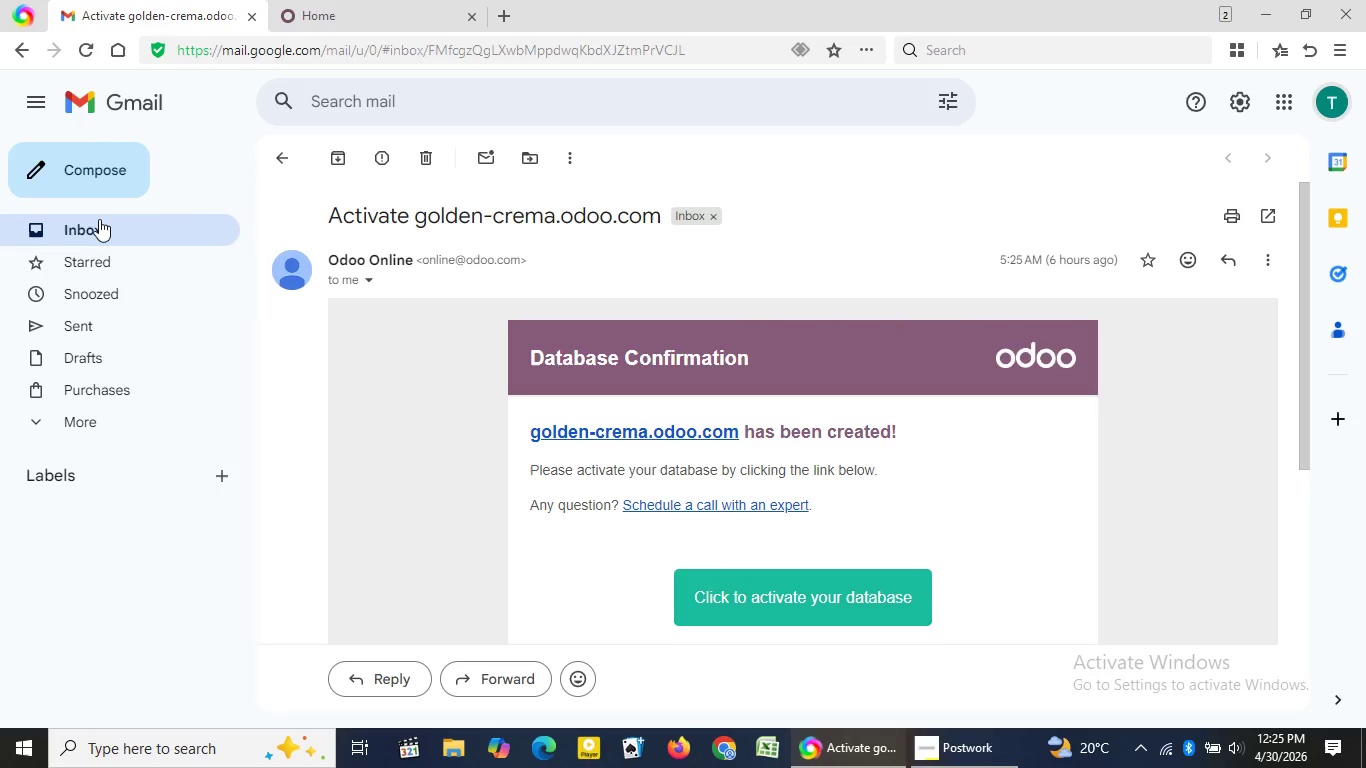 
left_click([100, 221])
 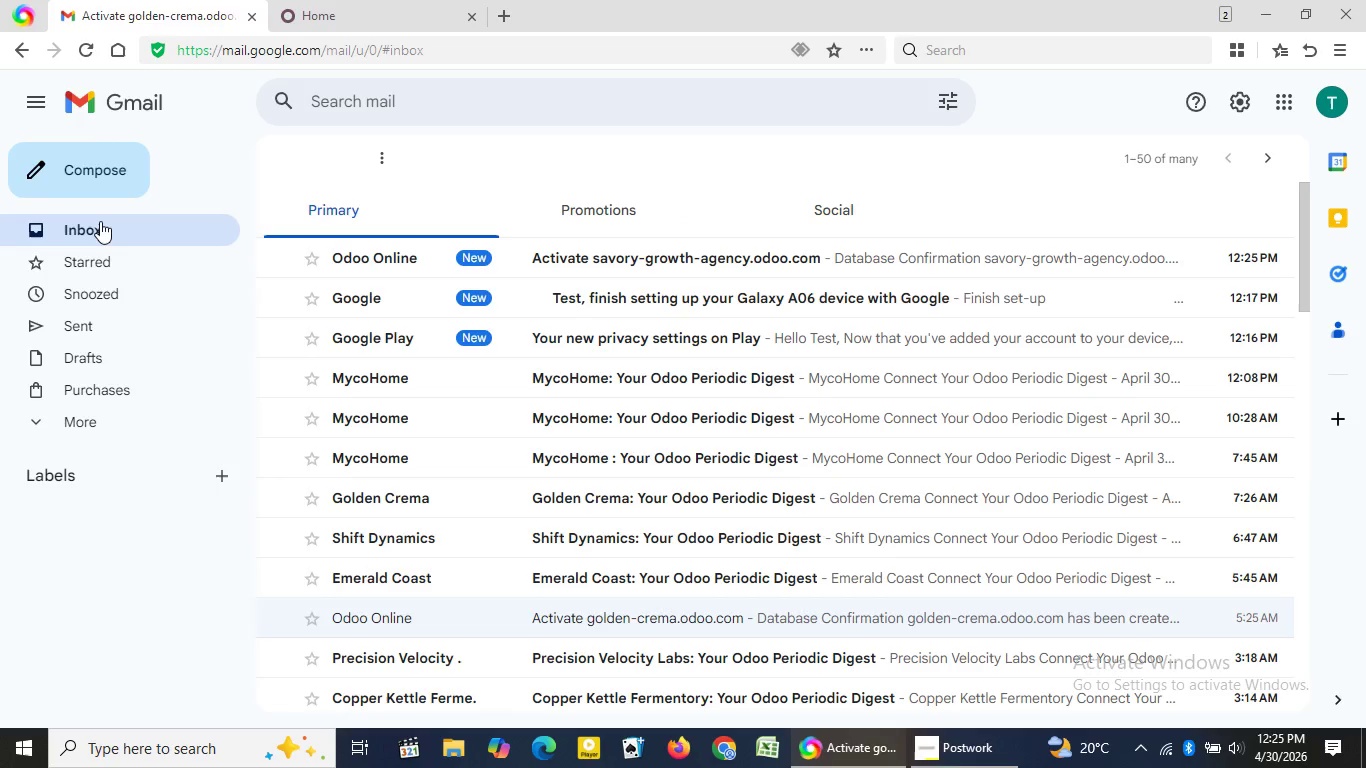 
wait(11.7)
 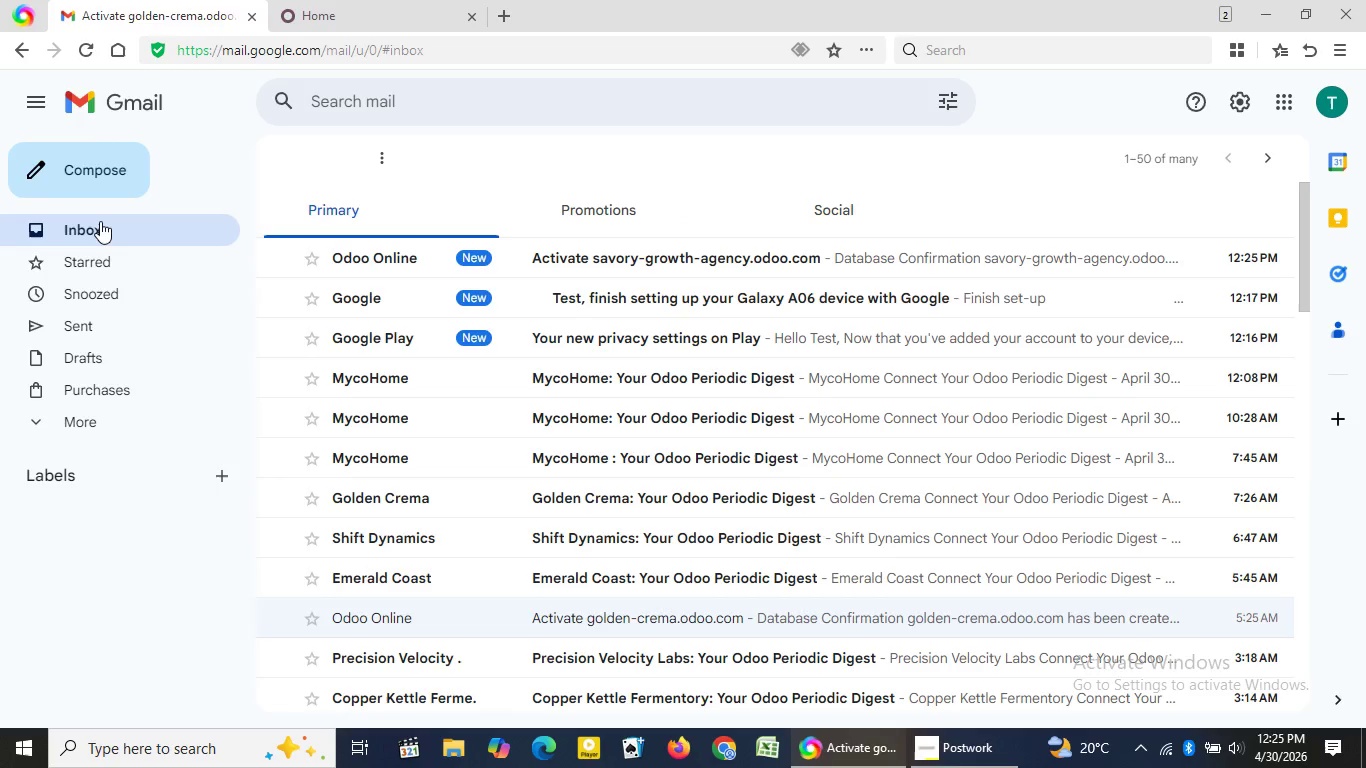 
left_click([346, 156])
 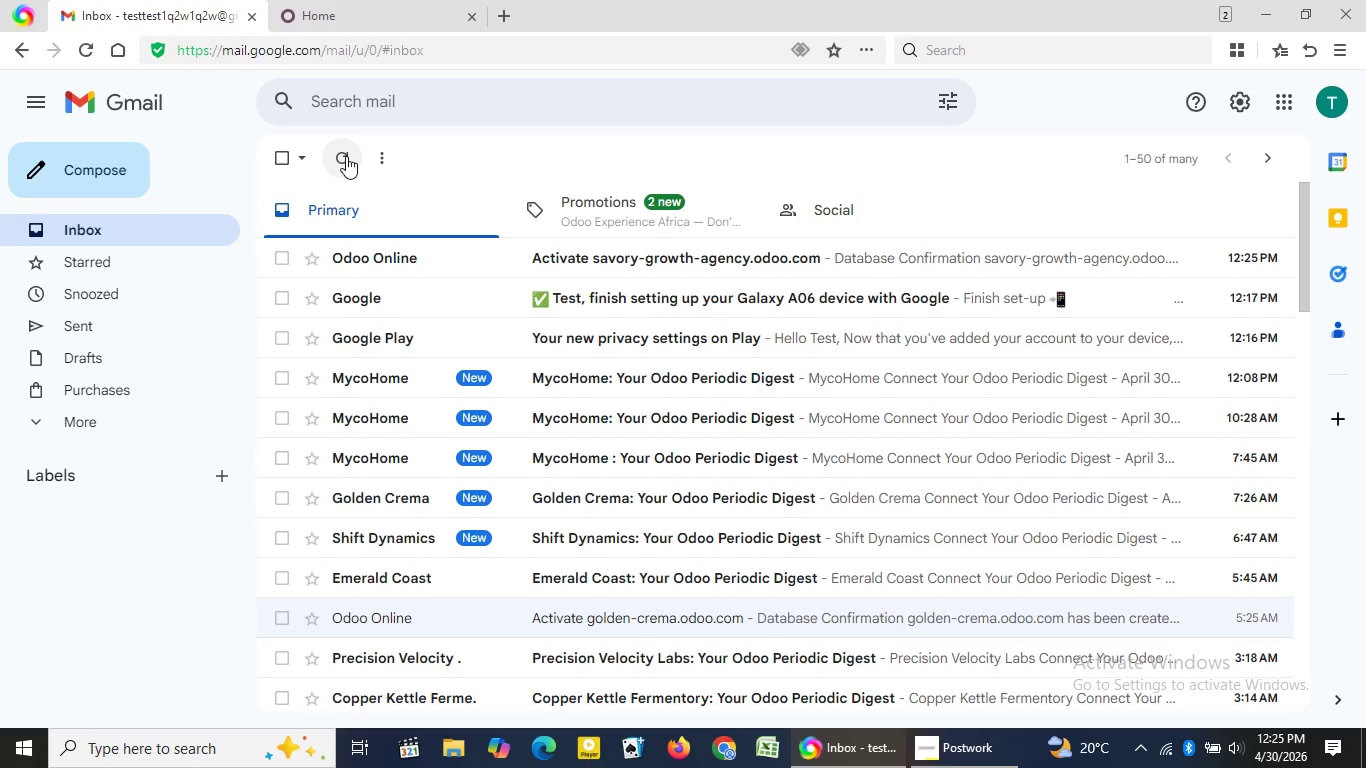 
wait(10.25)
 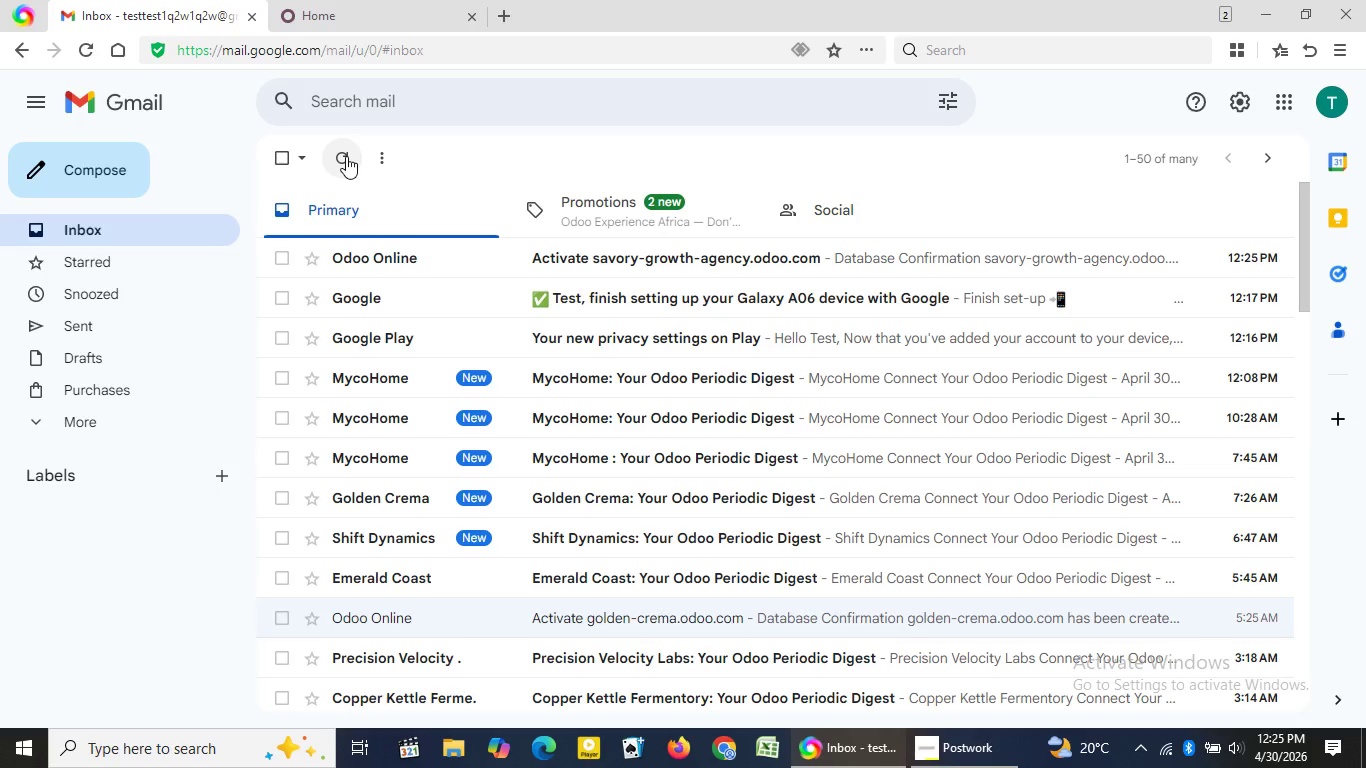 
left_click([600, 258])
 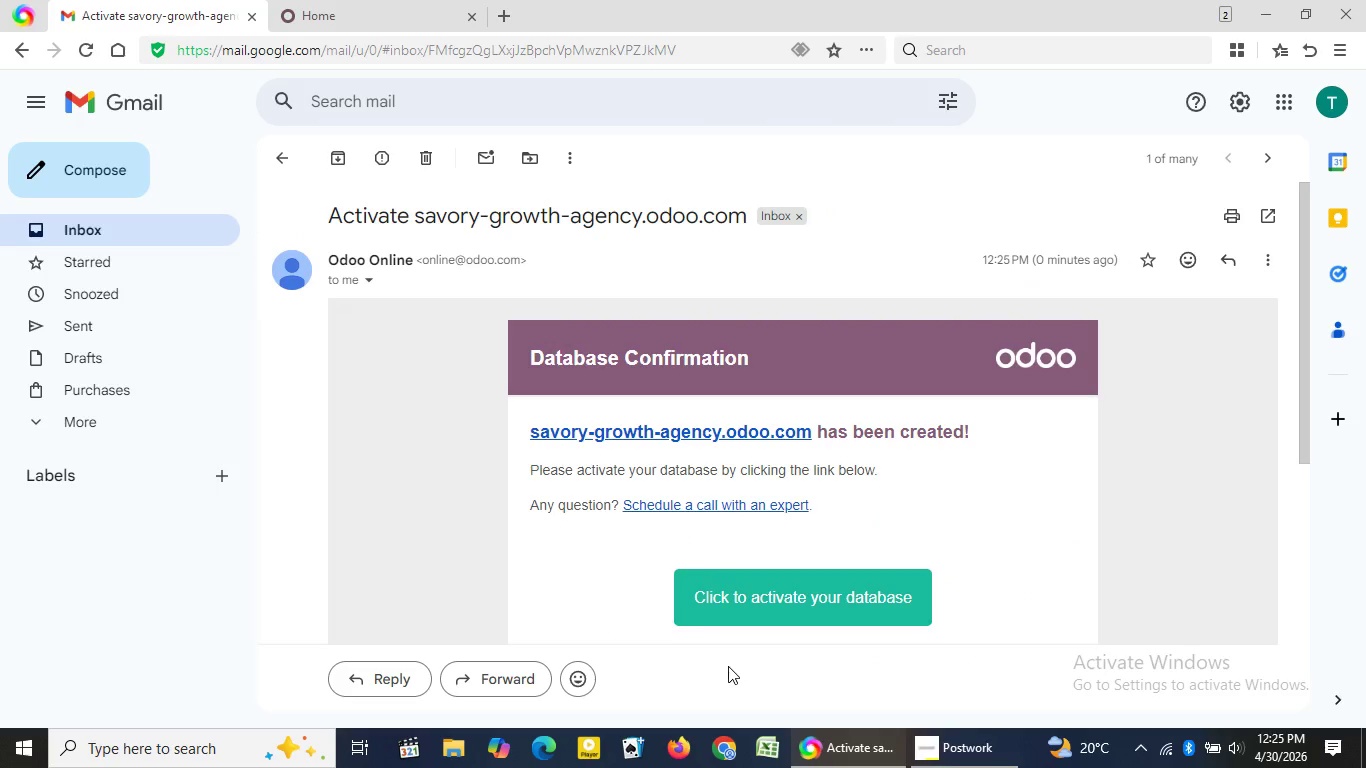 
wait(5.64)
 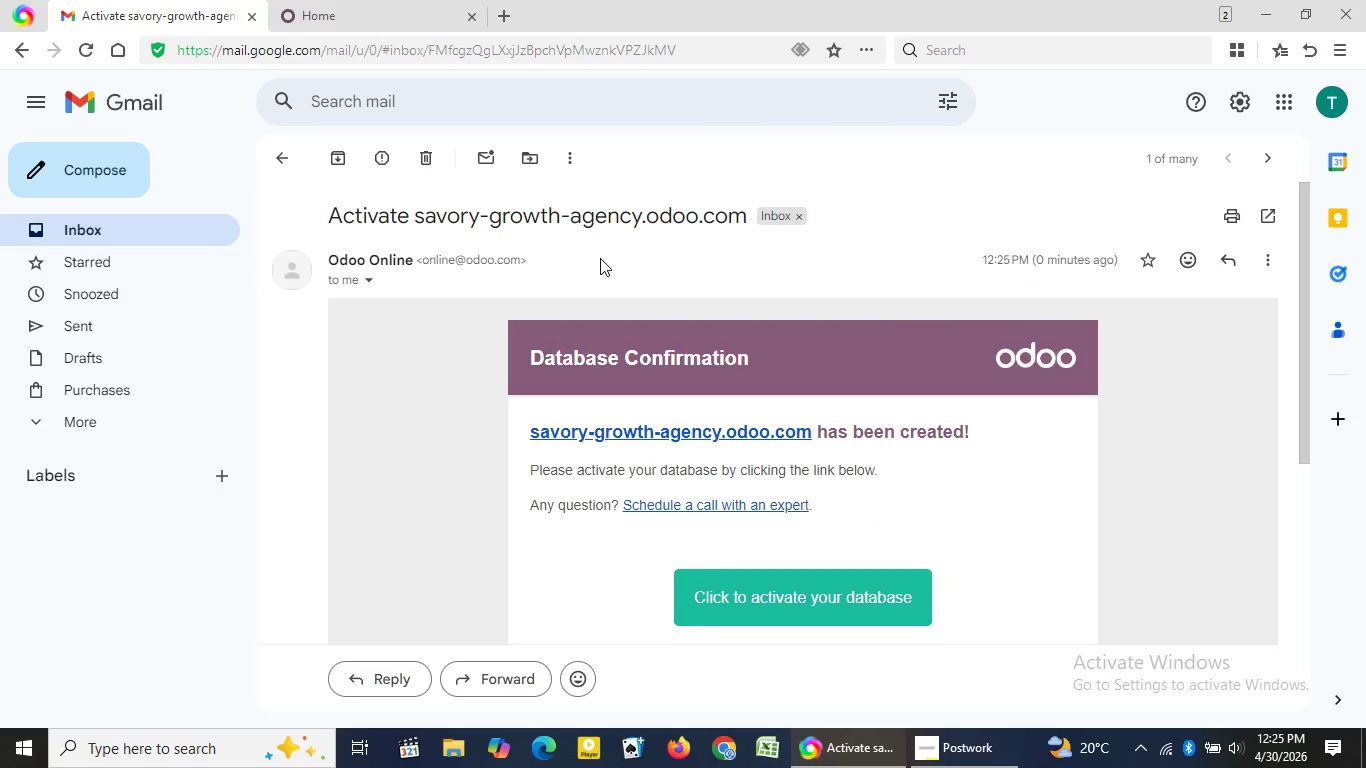 
left_click([730, 616])
 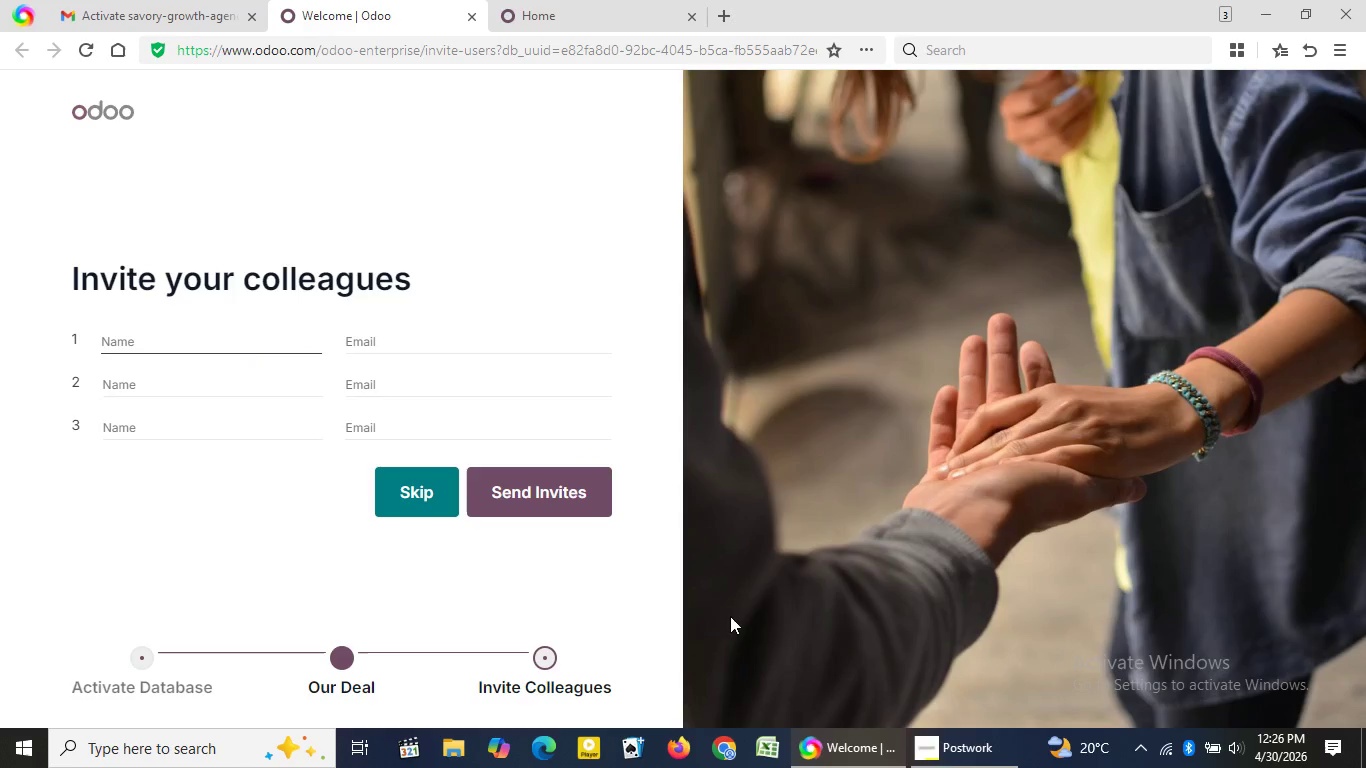 
wait(13.69)
 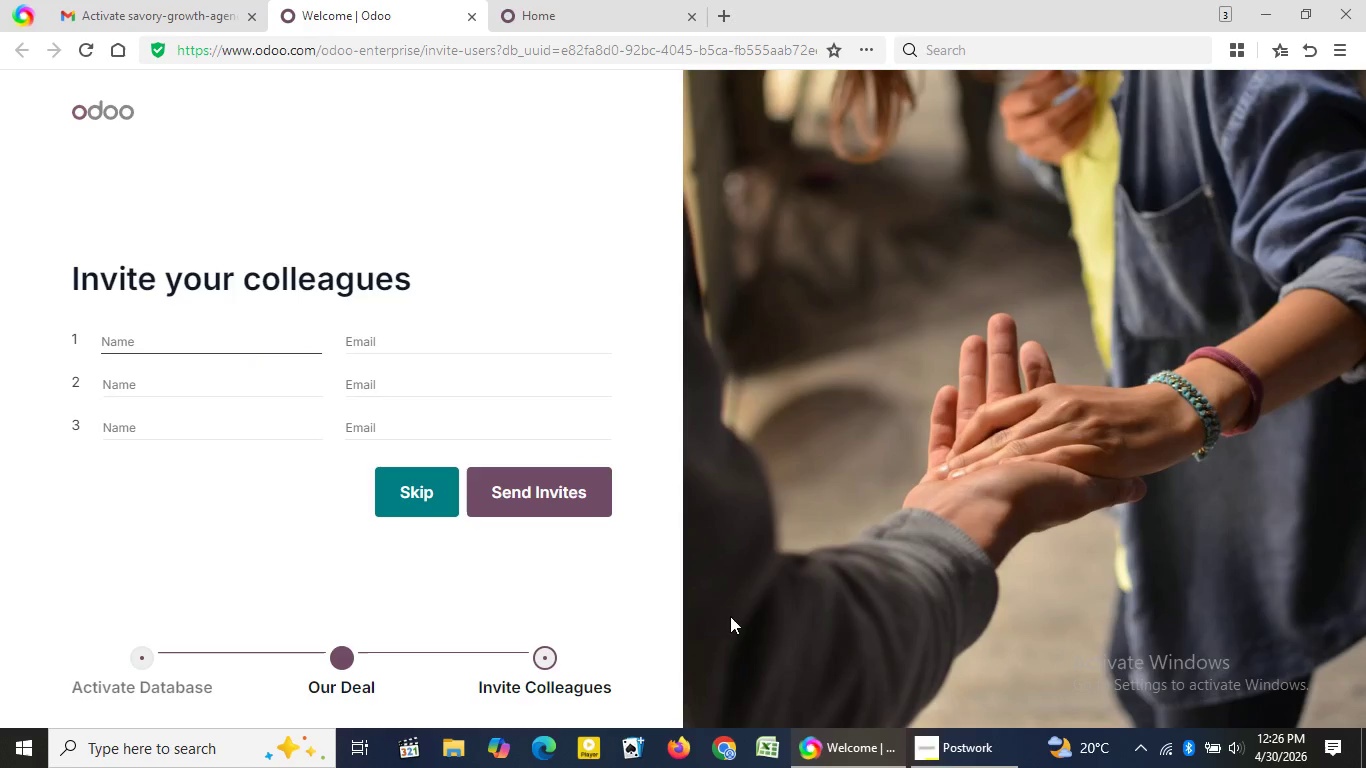 
left_click([438, 498])
 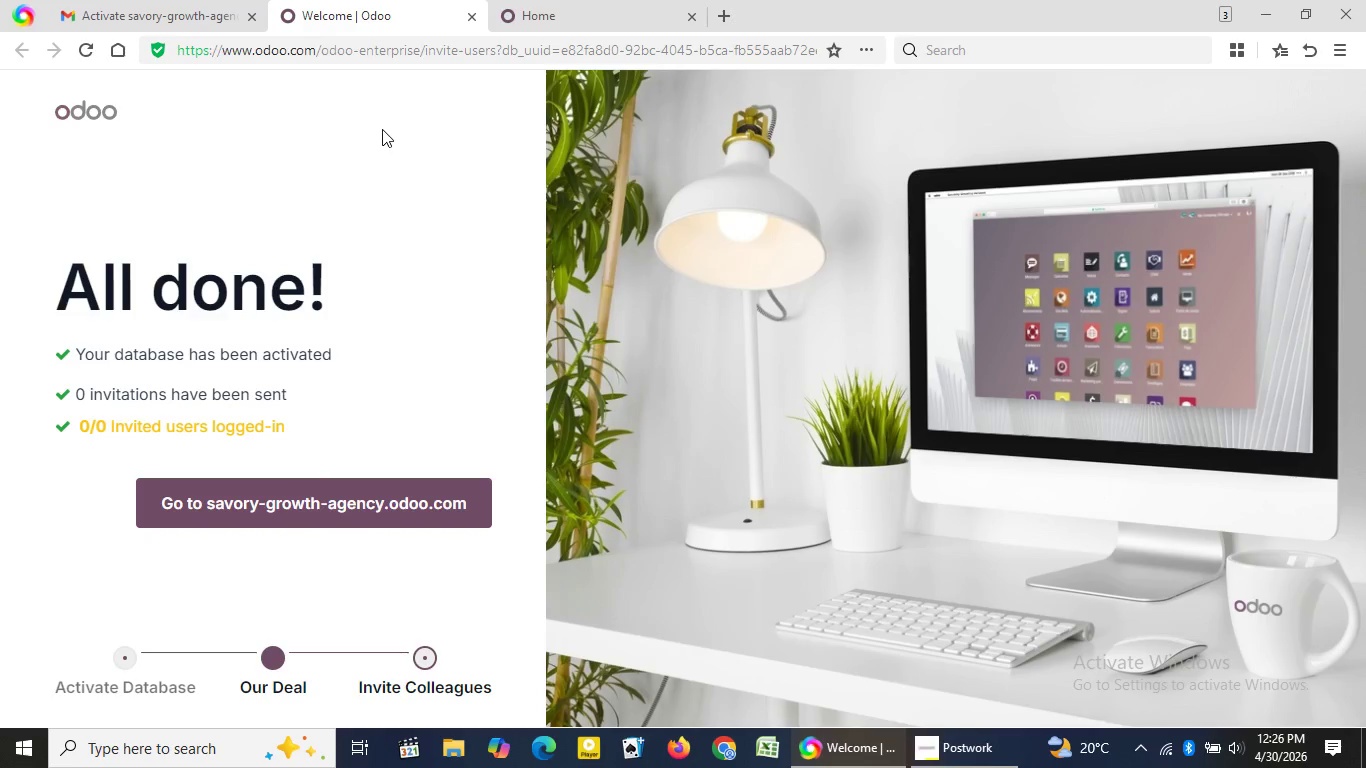 
mouse_move([449, 21])
 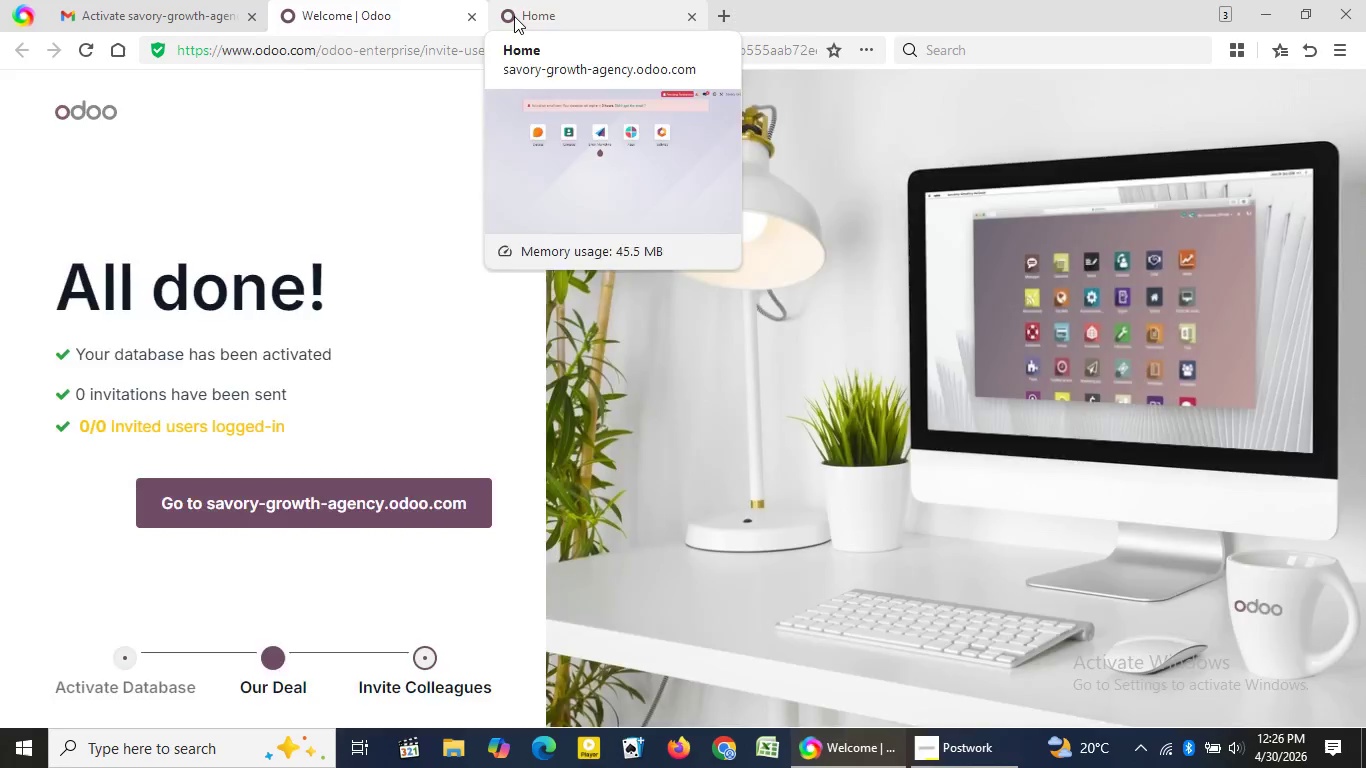 
left_click([514, 16])
 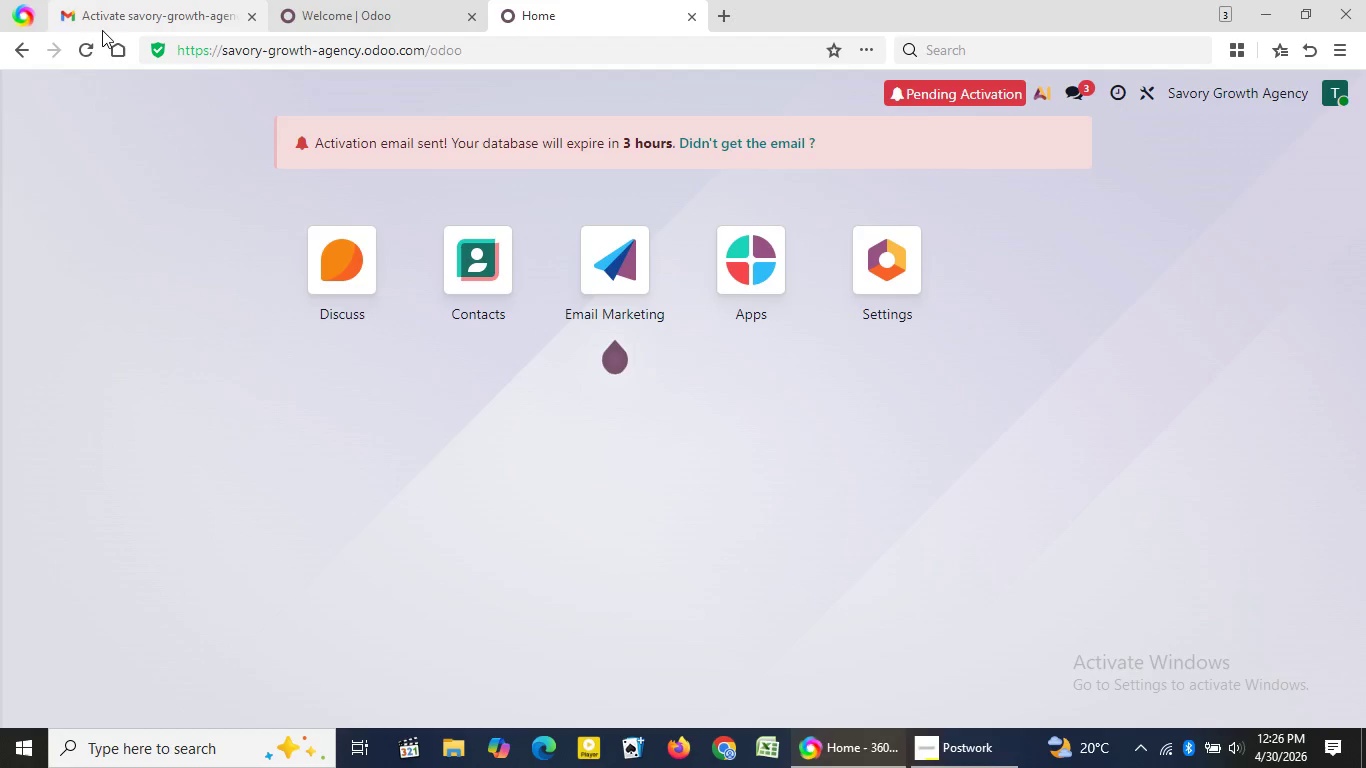 
left_click([94, 49])
 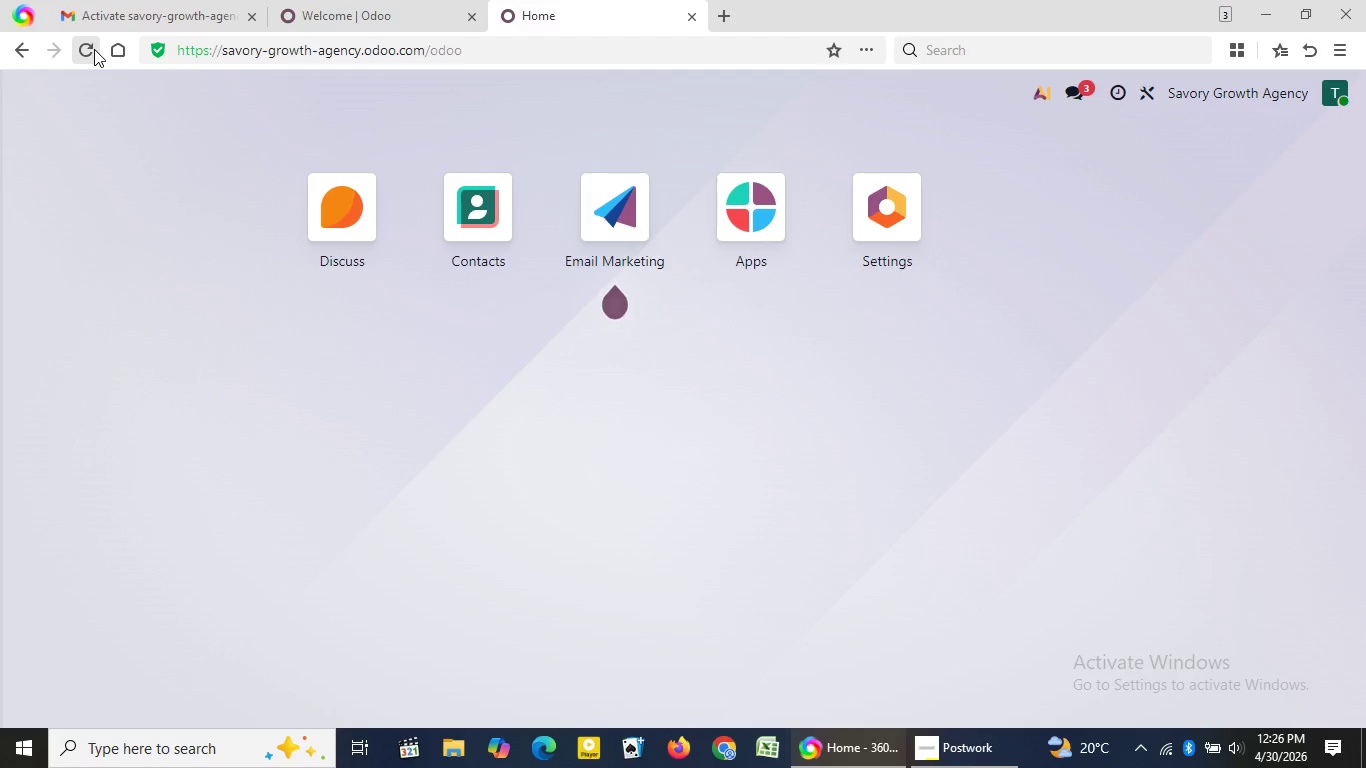 
wait(13.75)
 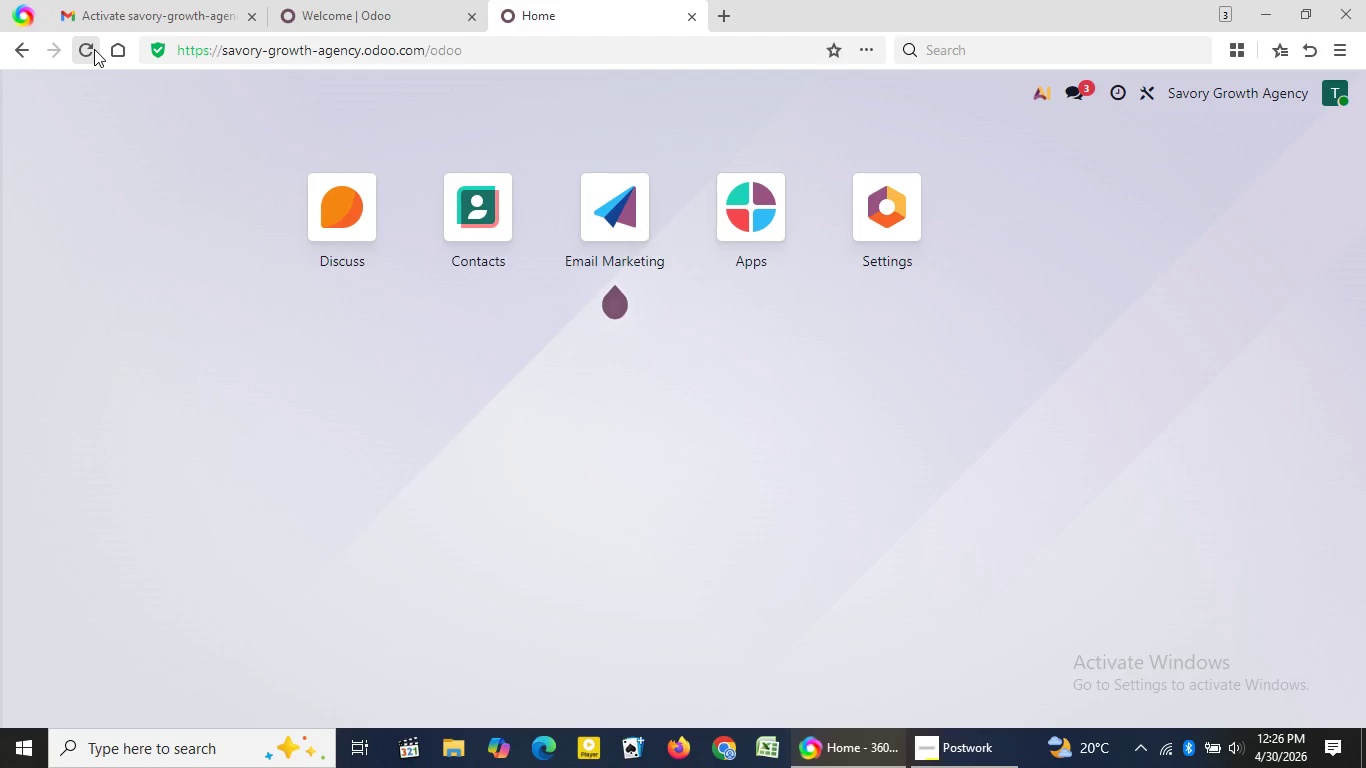 
left_click([469, 18])
 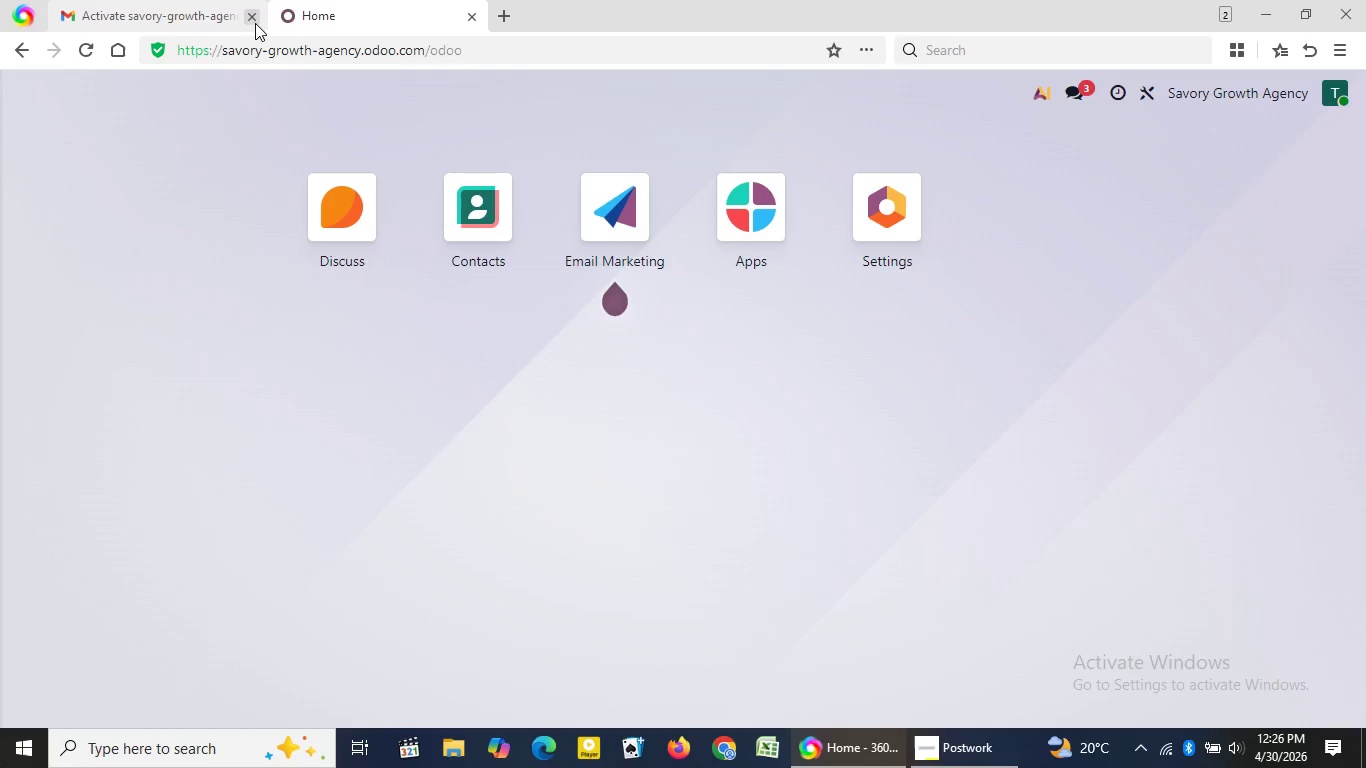 
left_click([255, 23])
 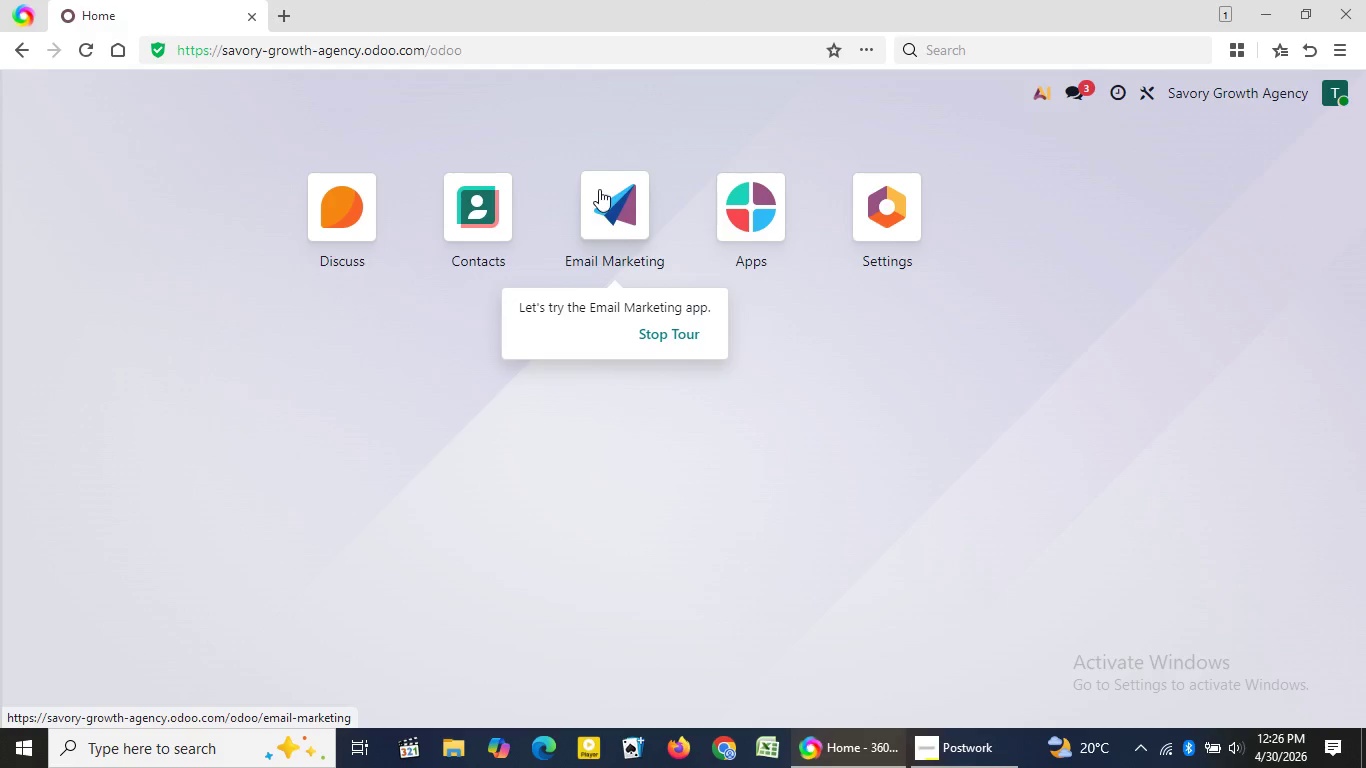 
left_click([600, 192])
 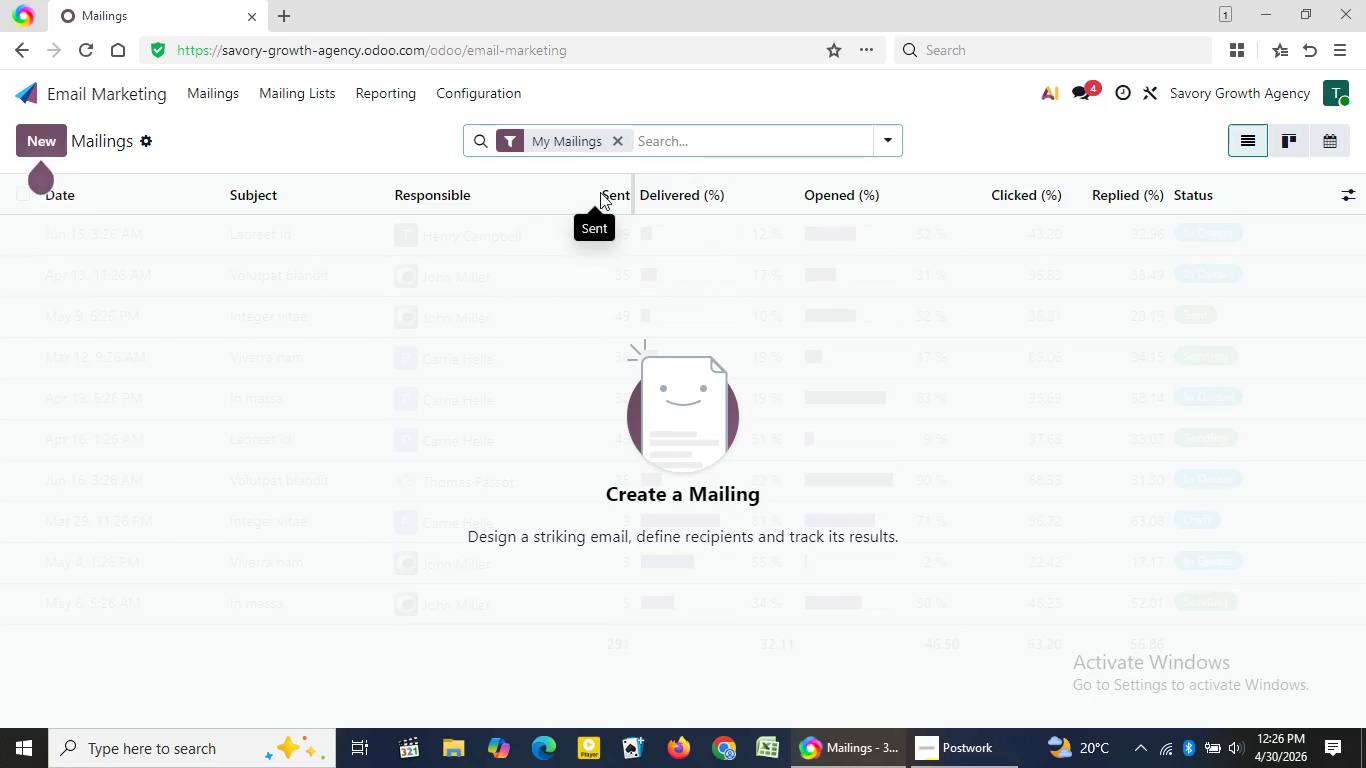 
wait(12.92)
 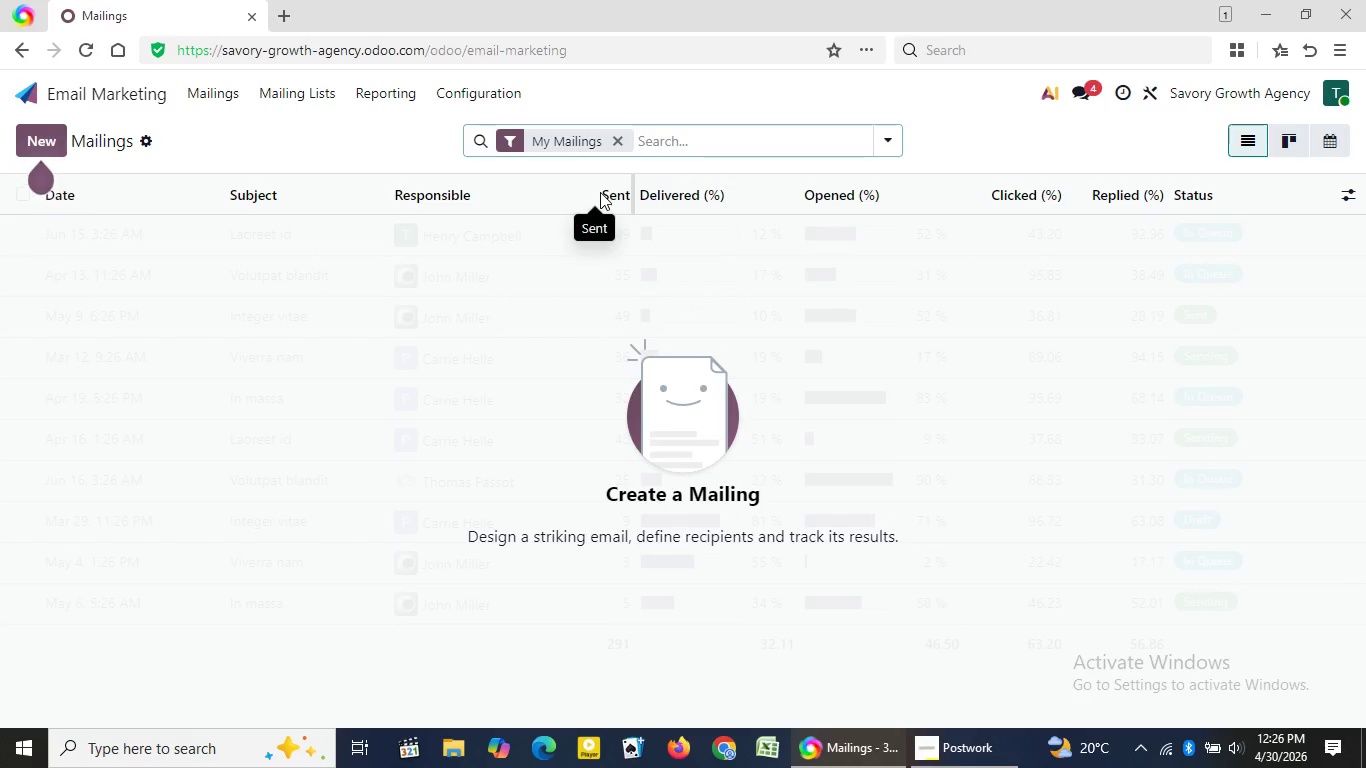 
left_click([41, 140])
 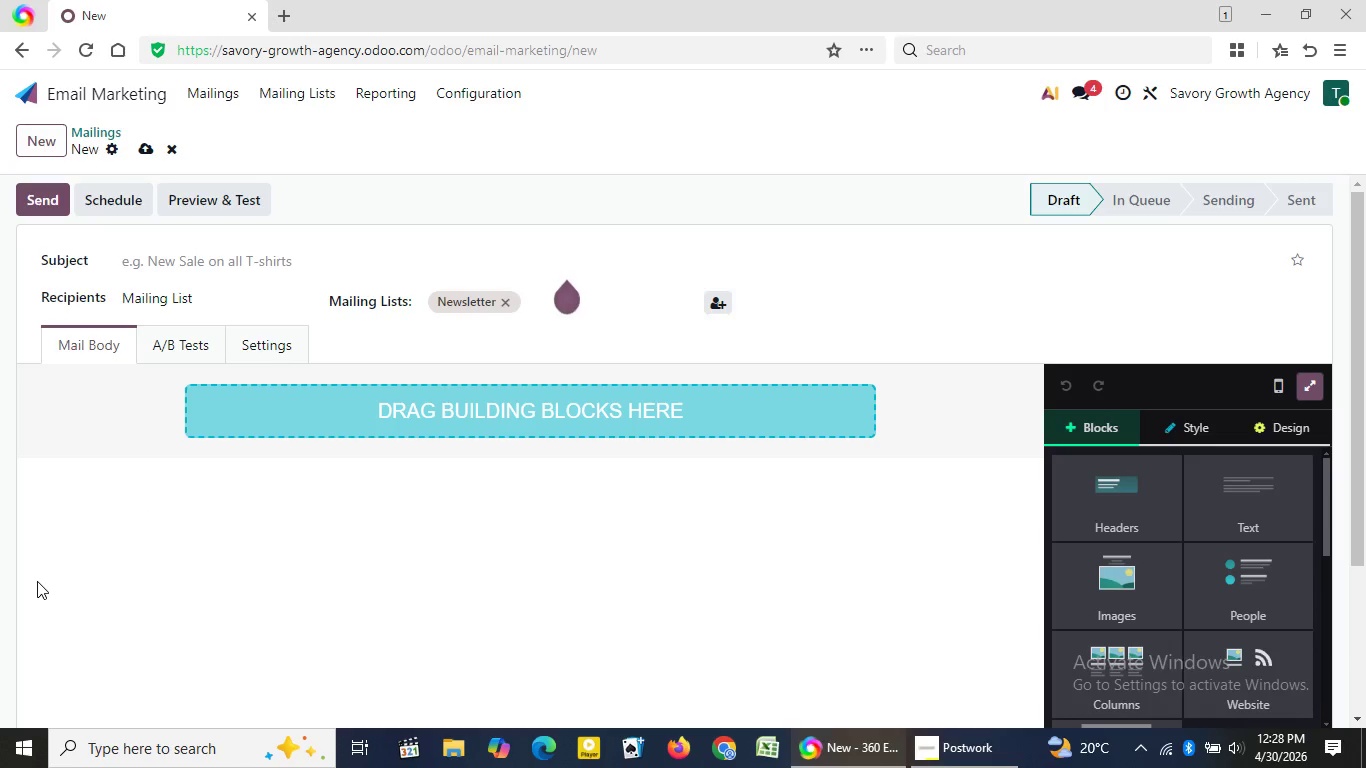 
wait(75.34)
 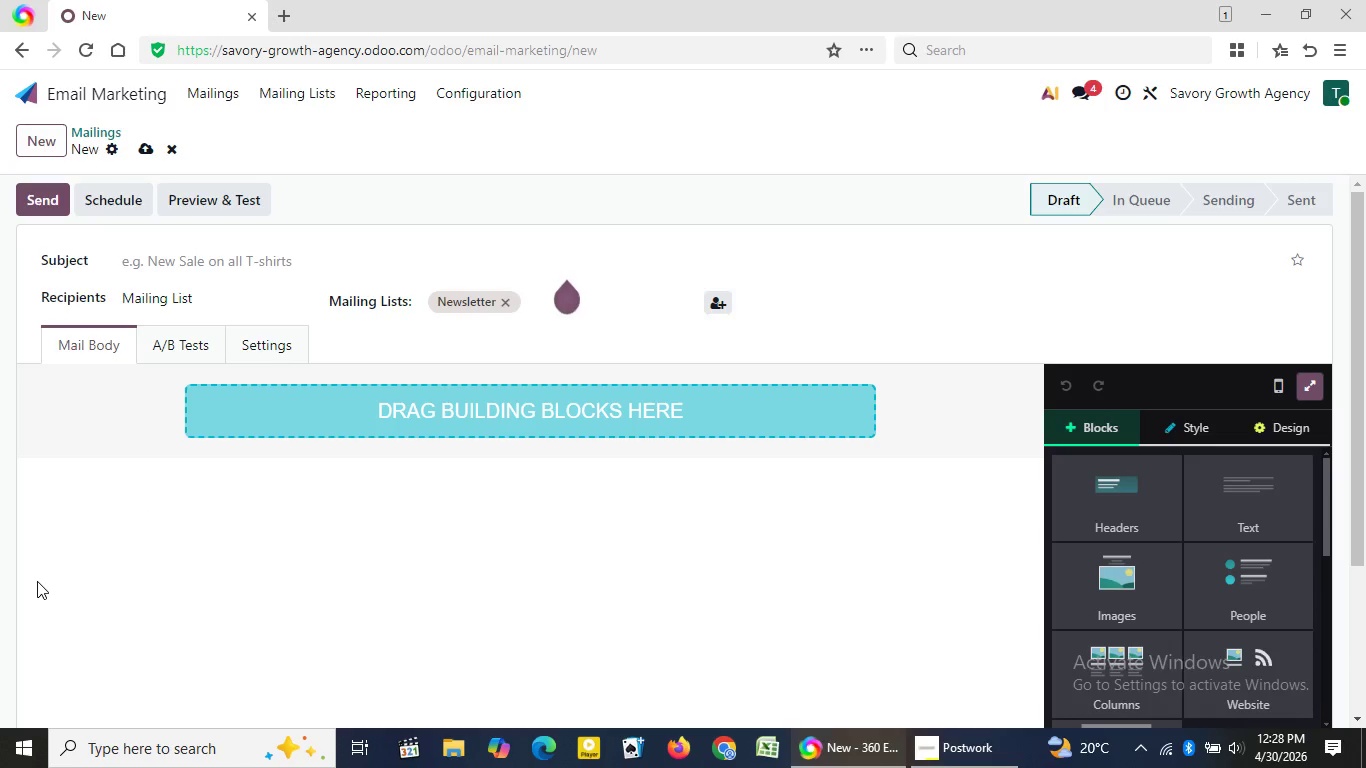 
left_click([168, 266])
 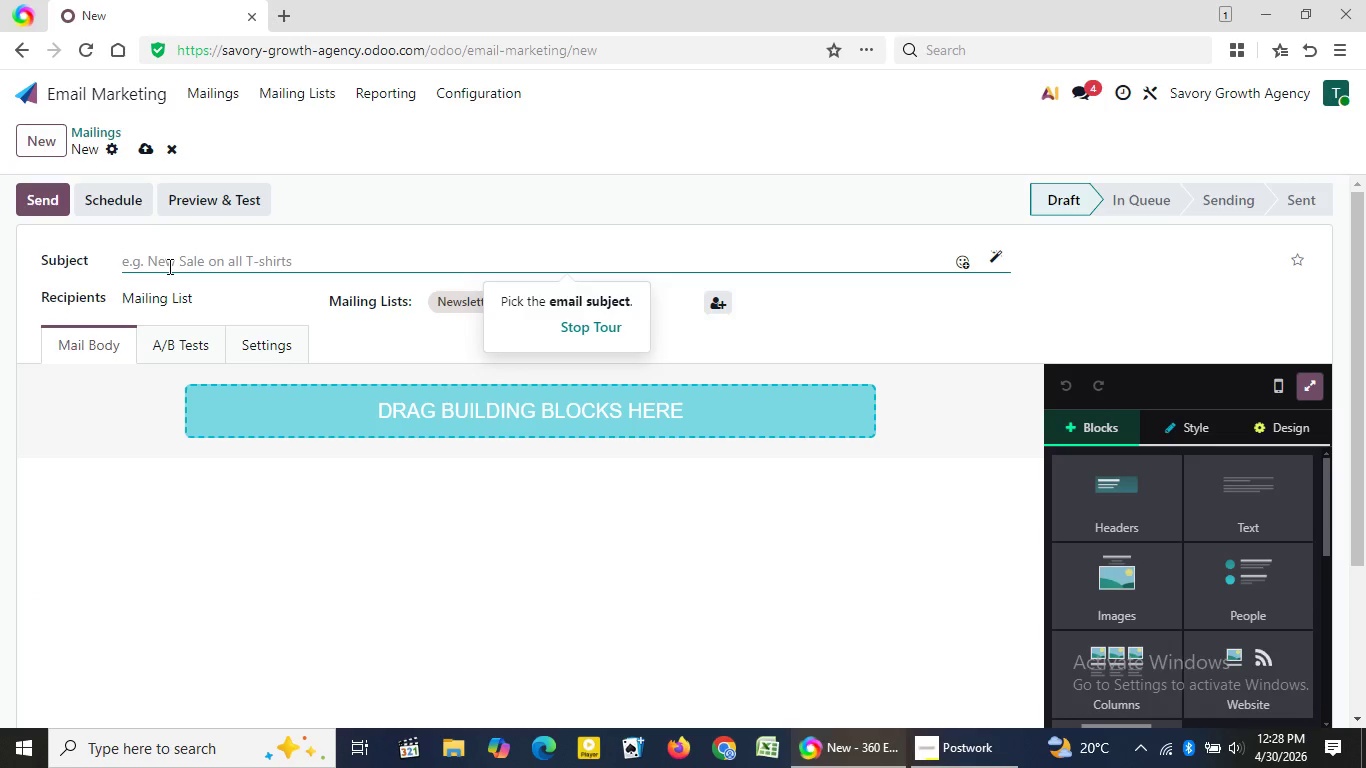 
type({{object)
 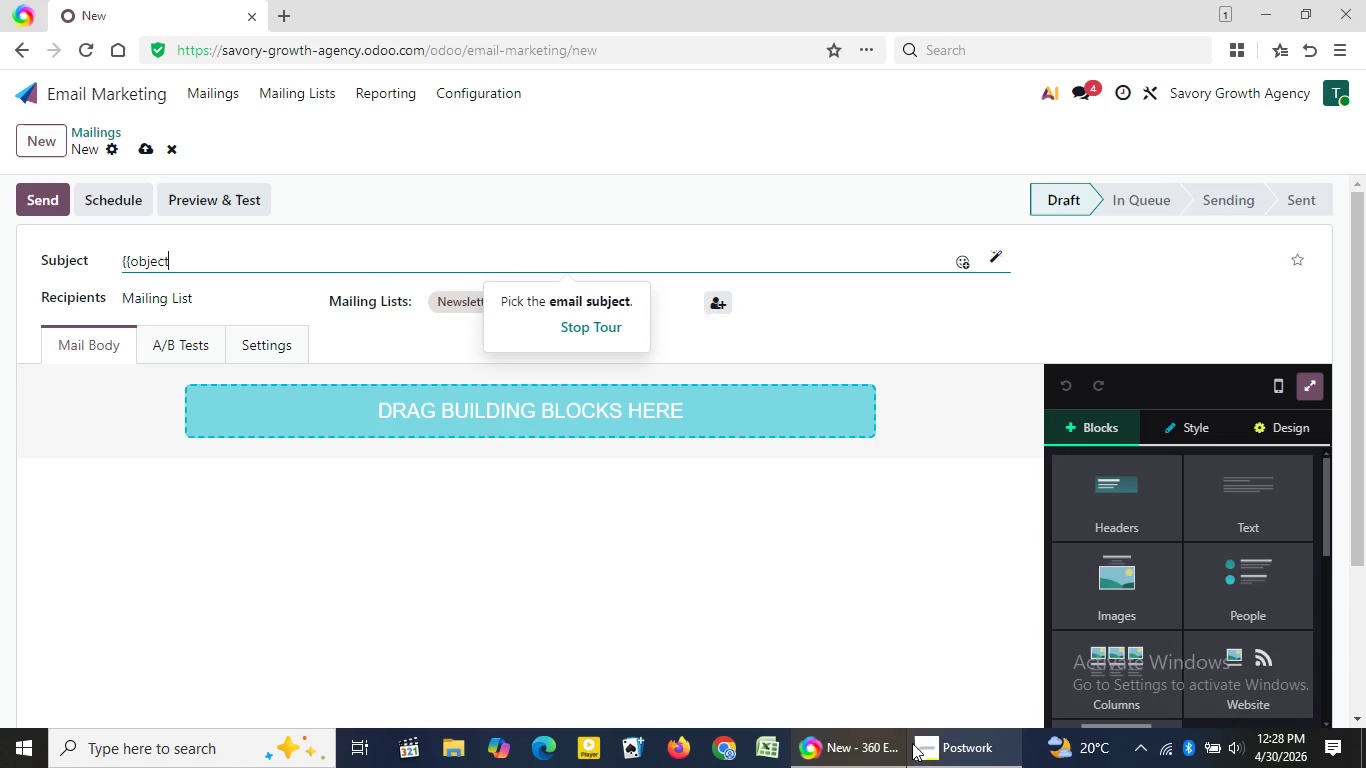 
wait(5.2)
 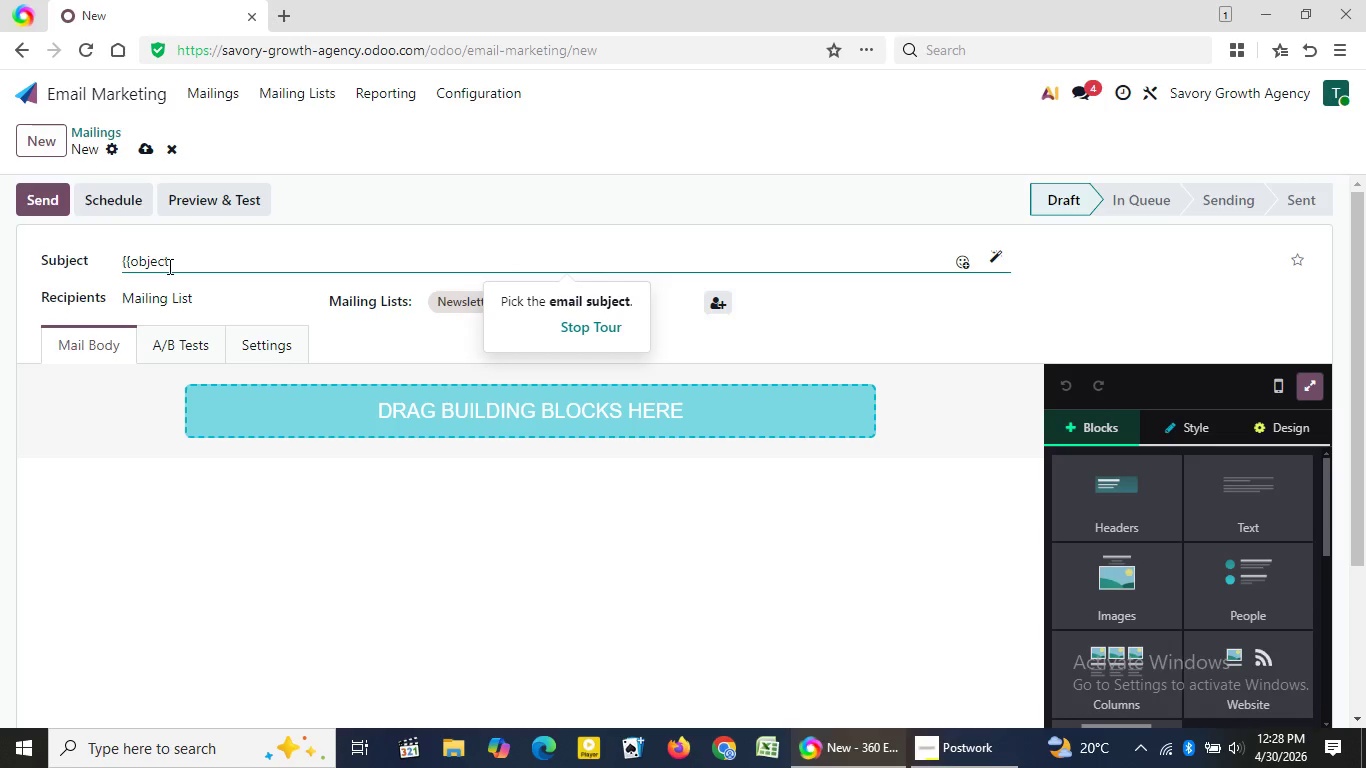 
left_click([926, 747])